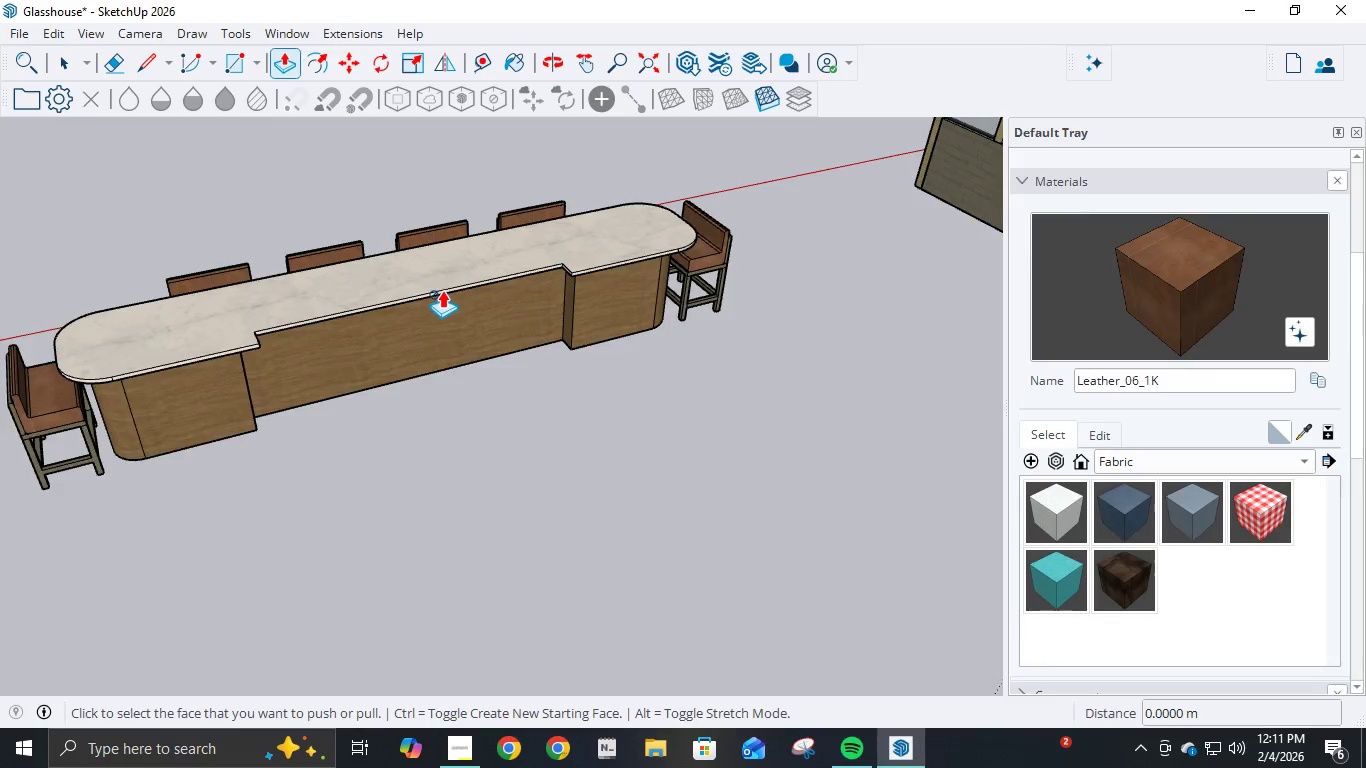 
scroll: coordinate [445, 295], scroll_direction: up, amount: 4.0
 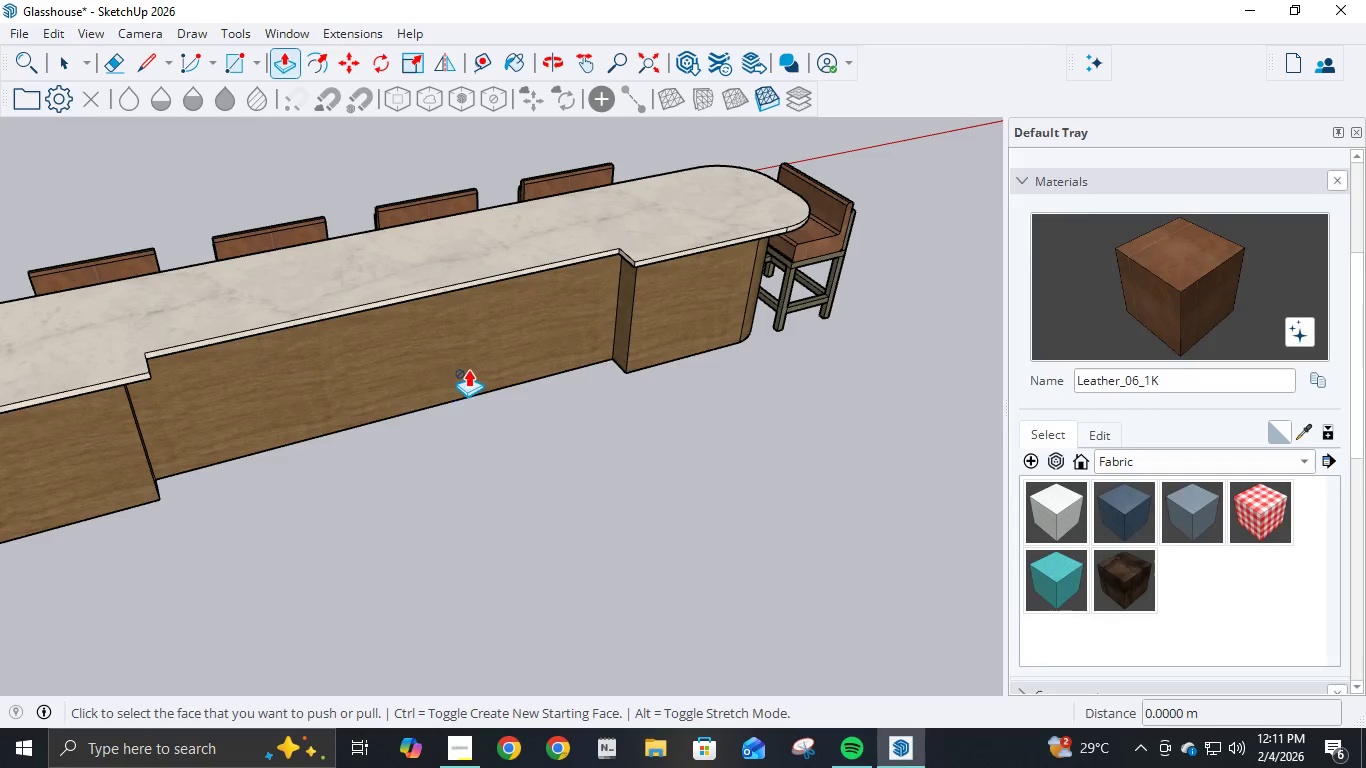 
key(Escape)
 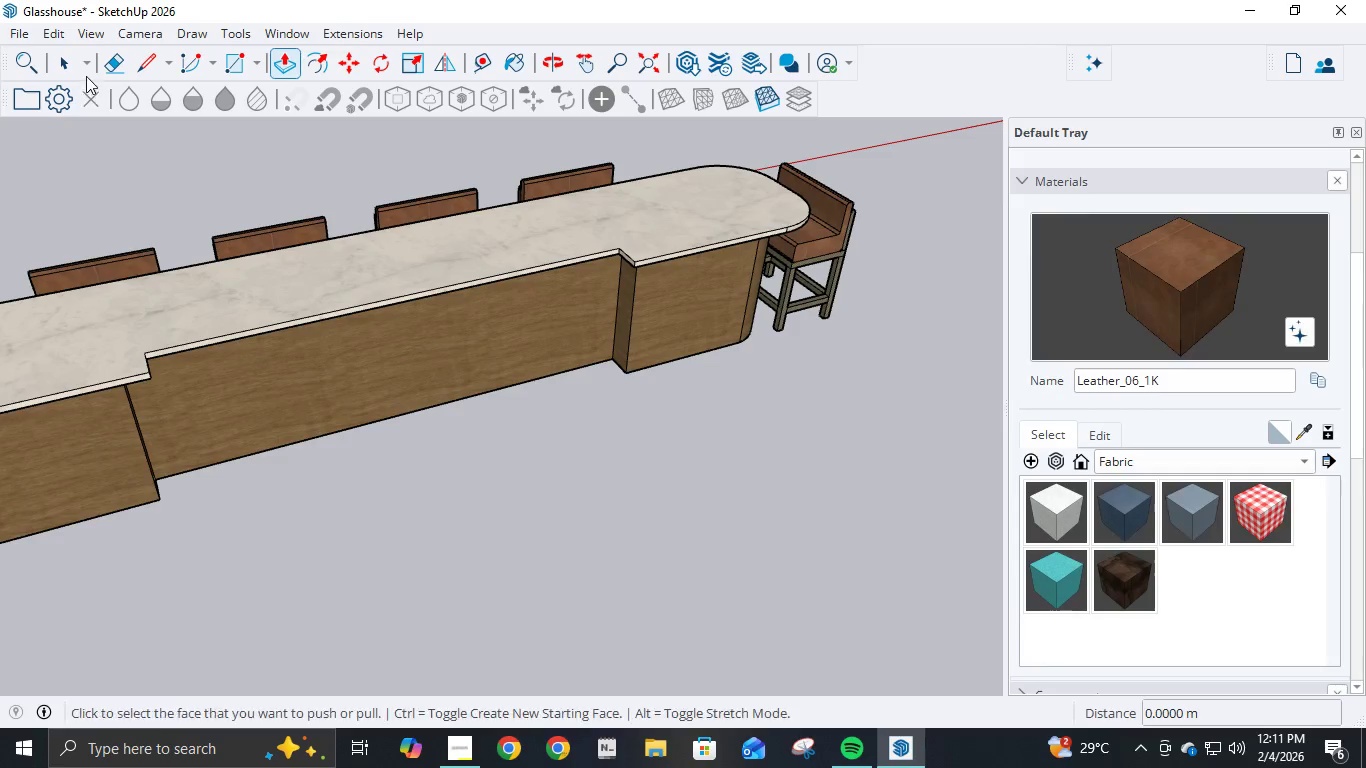 
left_click([72, 70])
 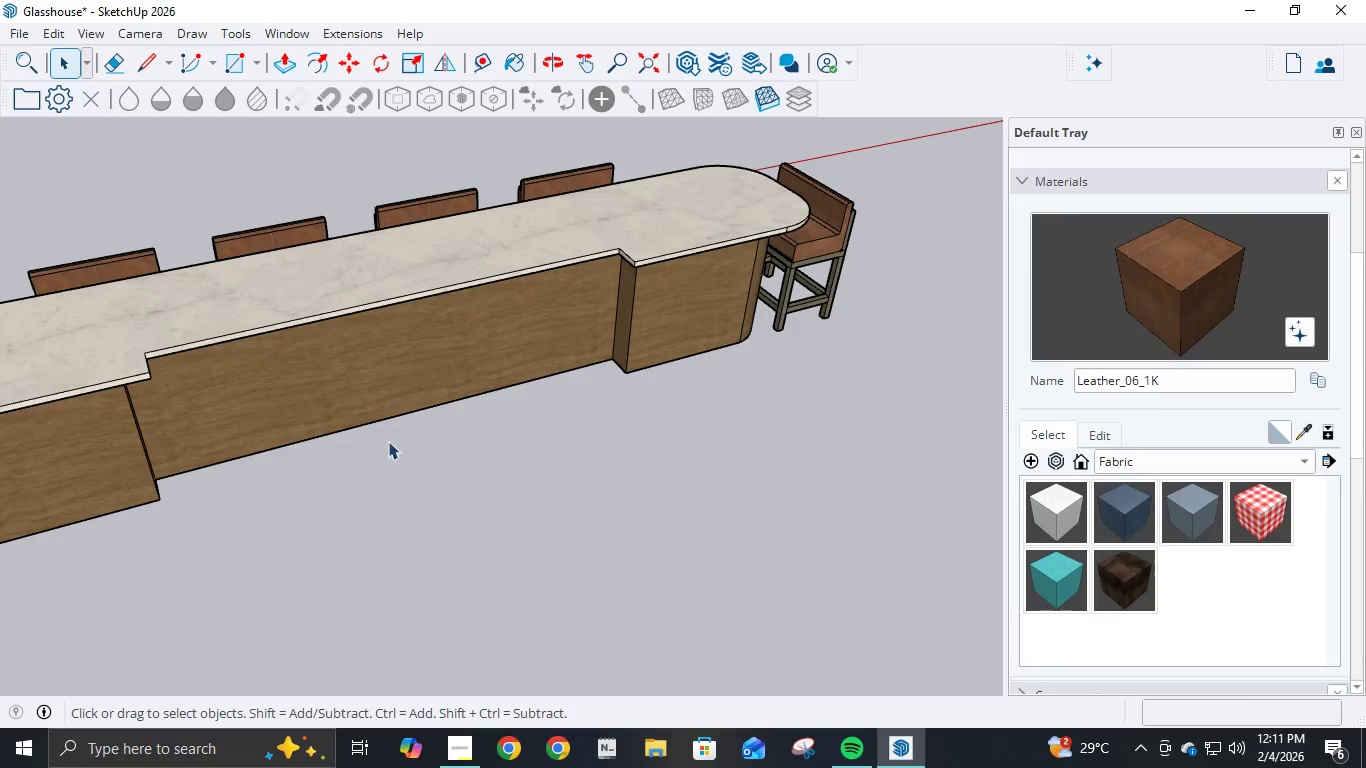 
left_click([383, 426])
 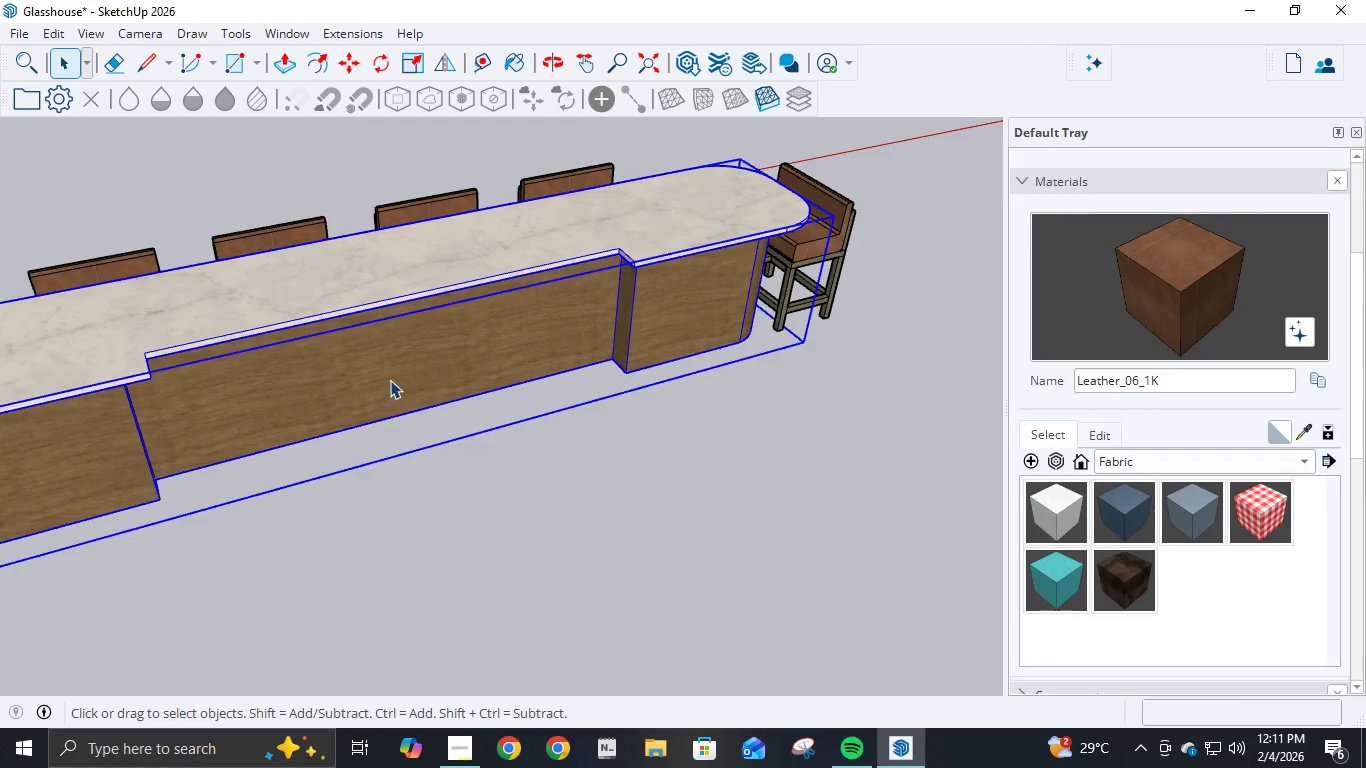 
right_click([390, 380])
 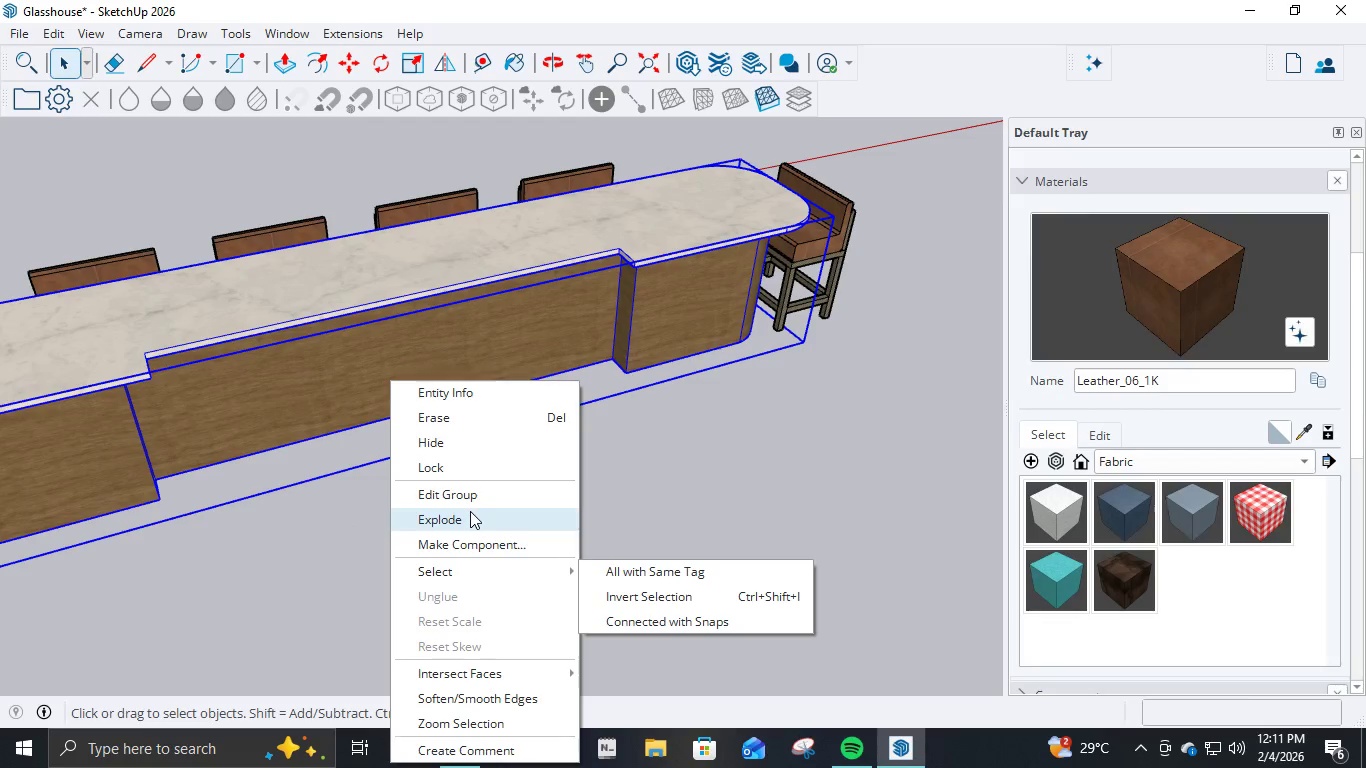 
left_click([476, 495])
 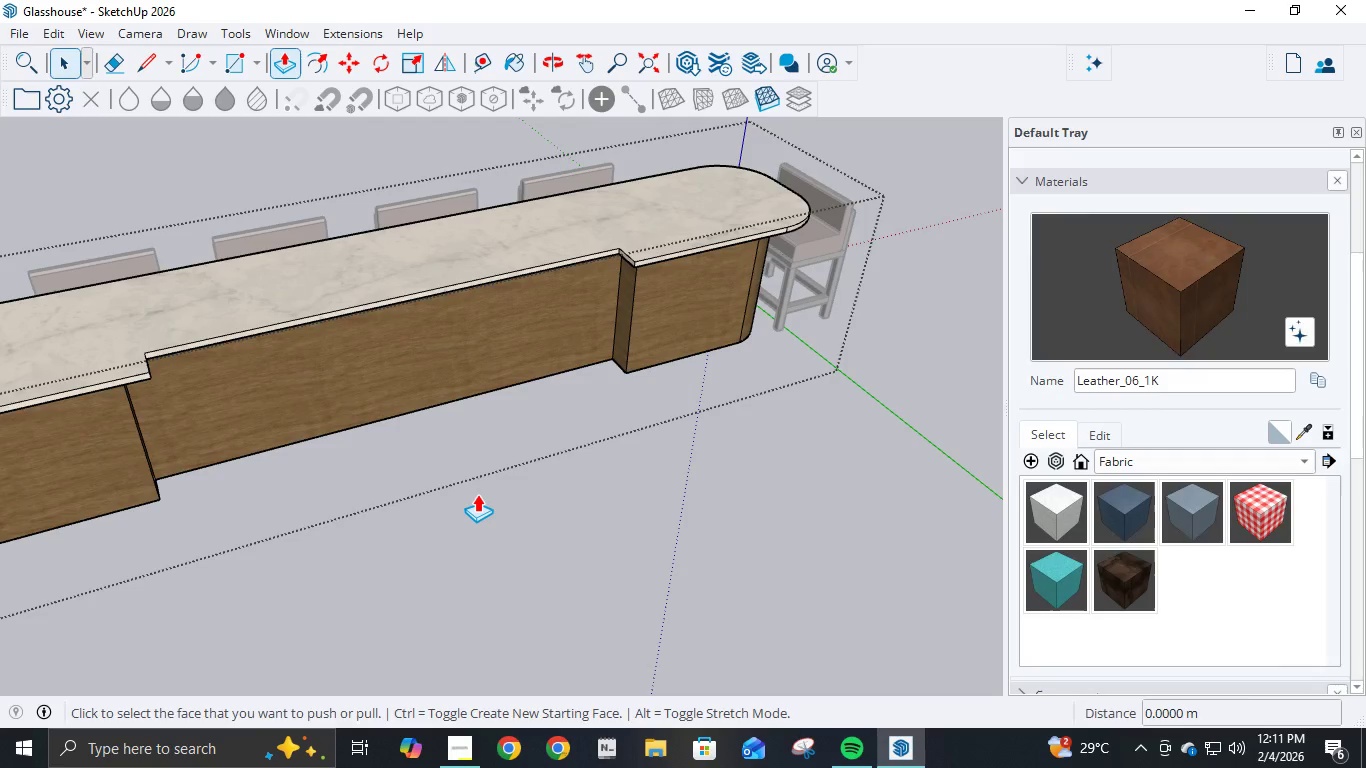 
key(P)
 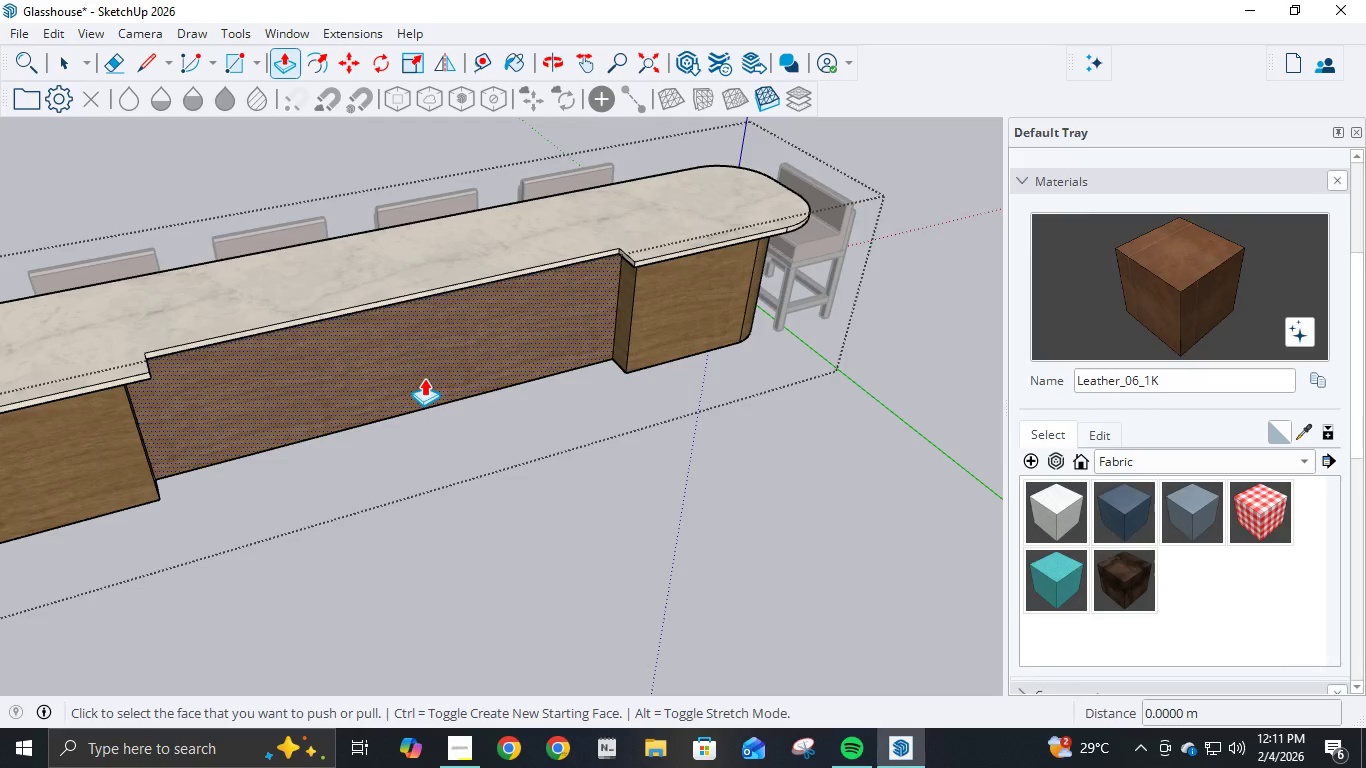 
left_click([424, 378])
 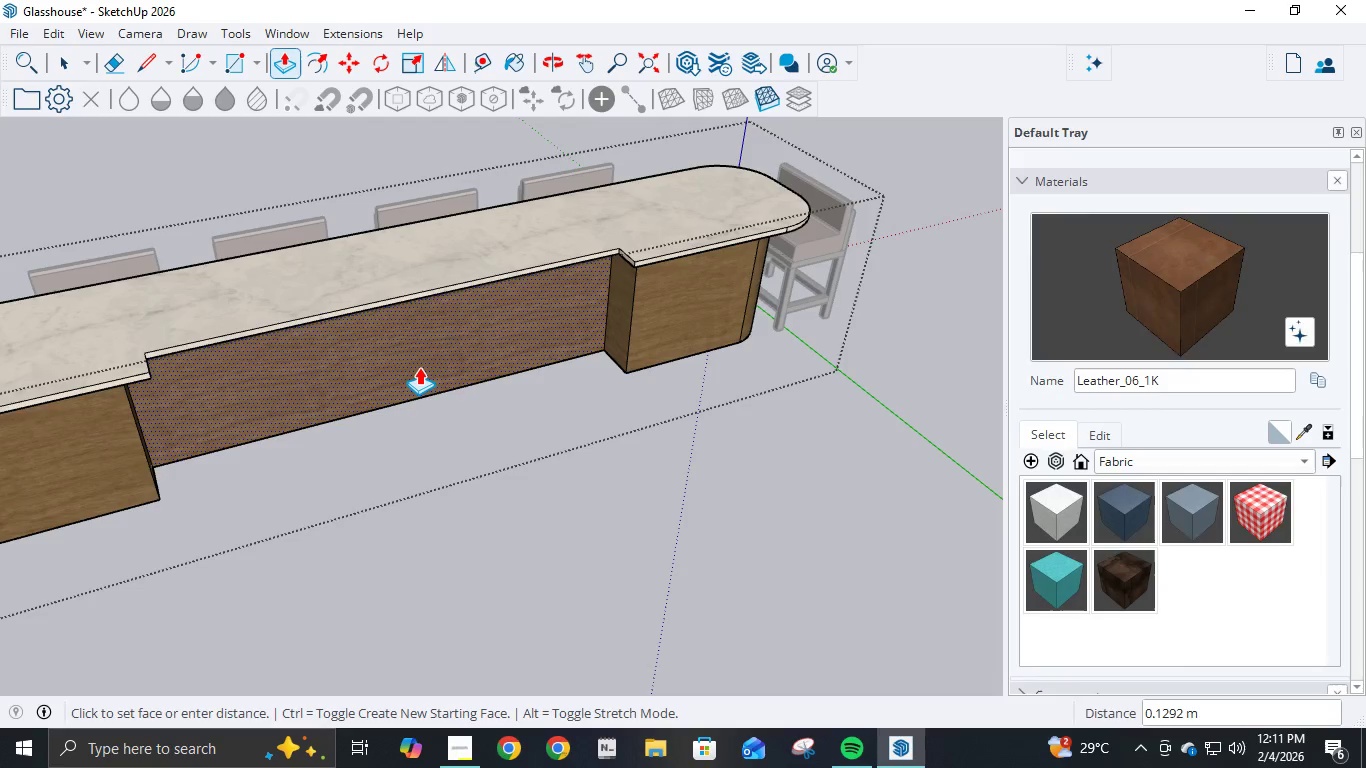 
key(NumpadDecimal)
 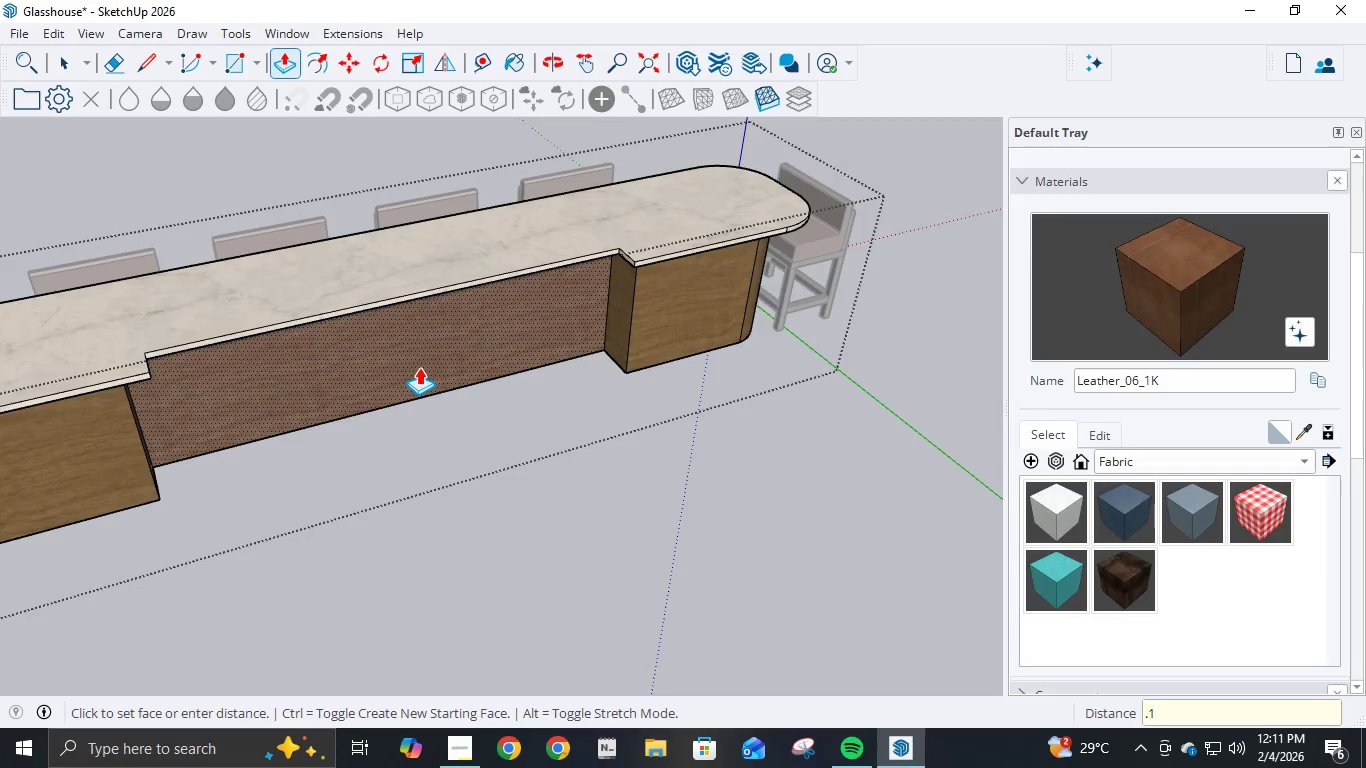 
key(Numpad1)
 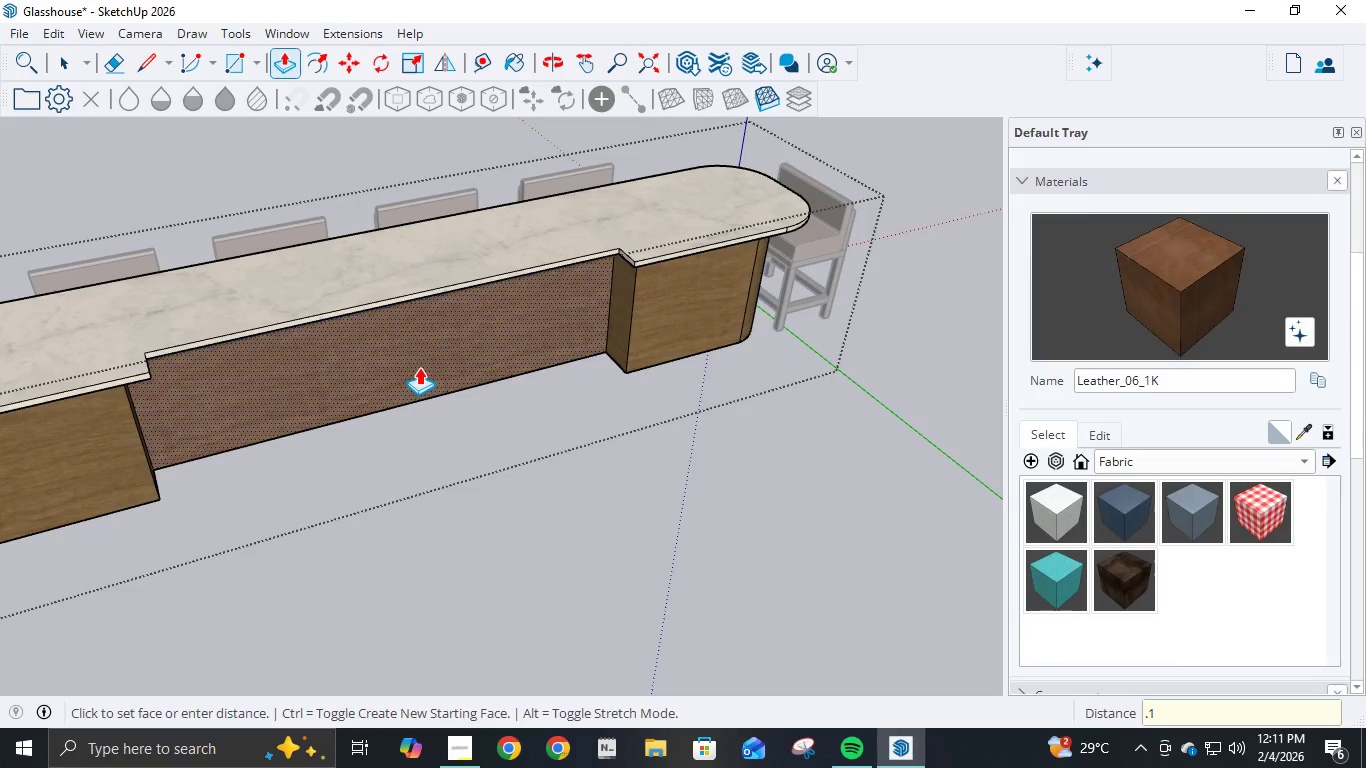 
key(NumpadEnter)
 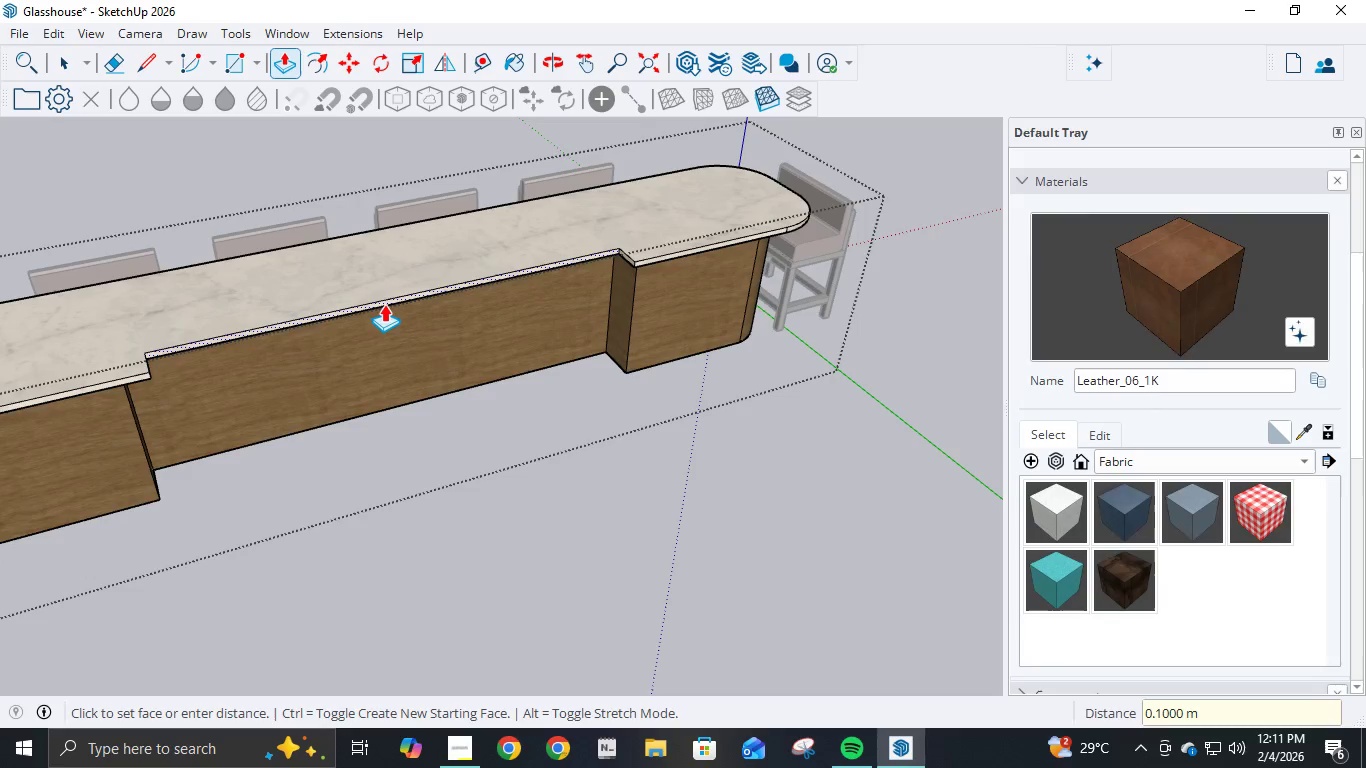 
left_click([381, 301])
 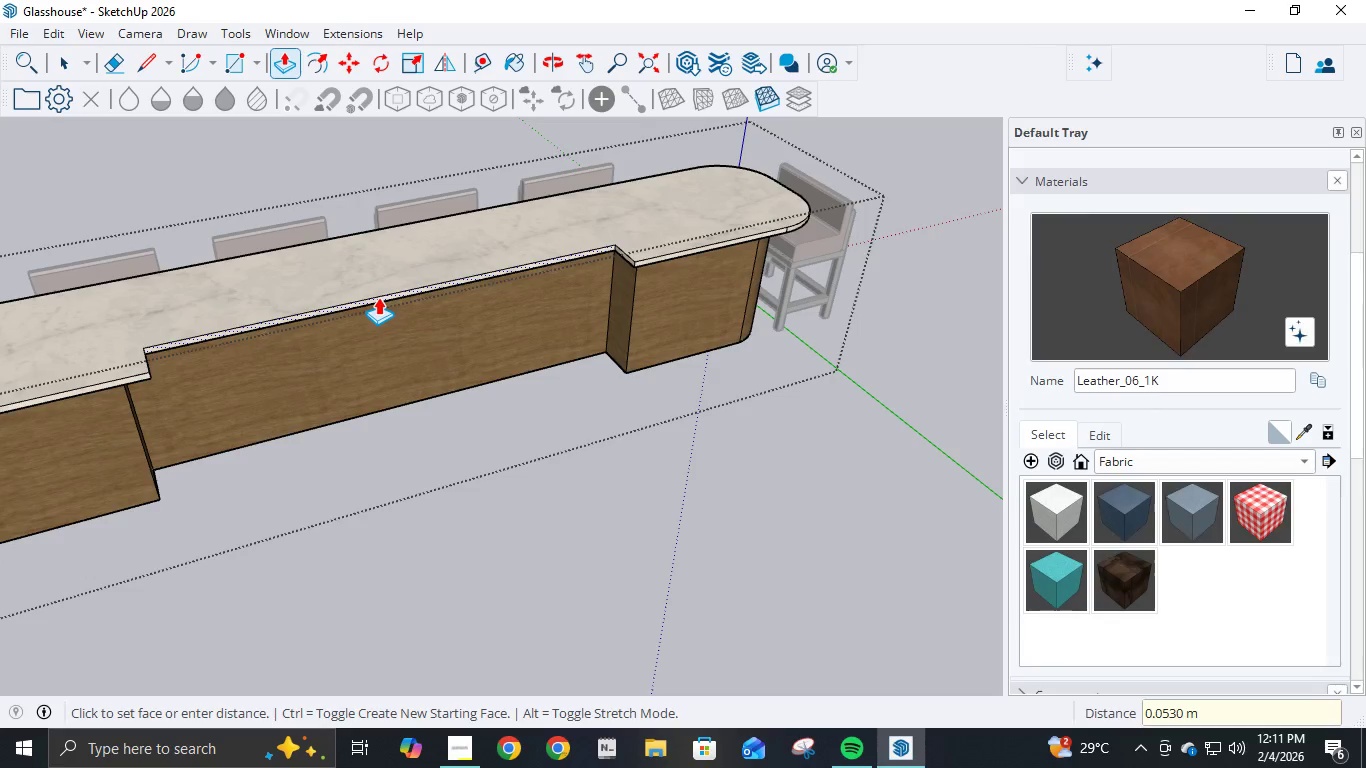 
key(NumpadDecimal)
 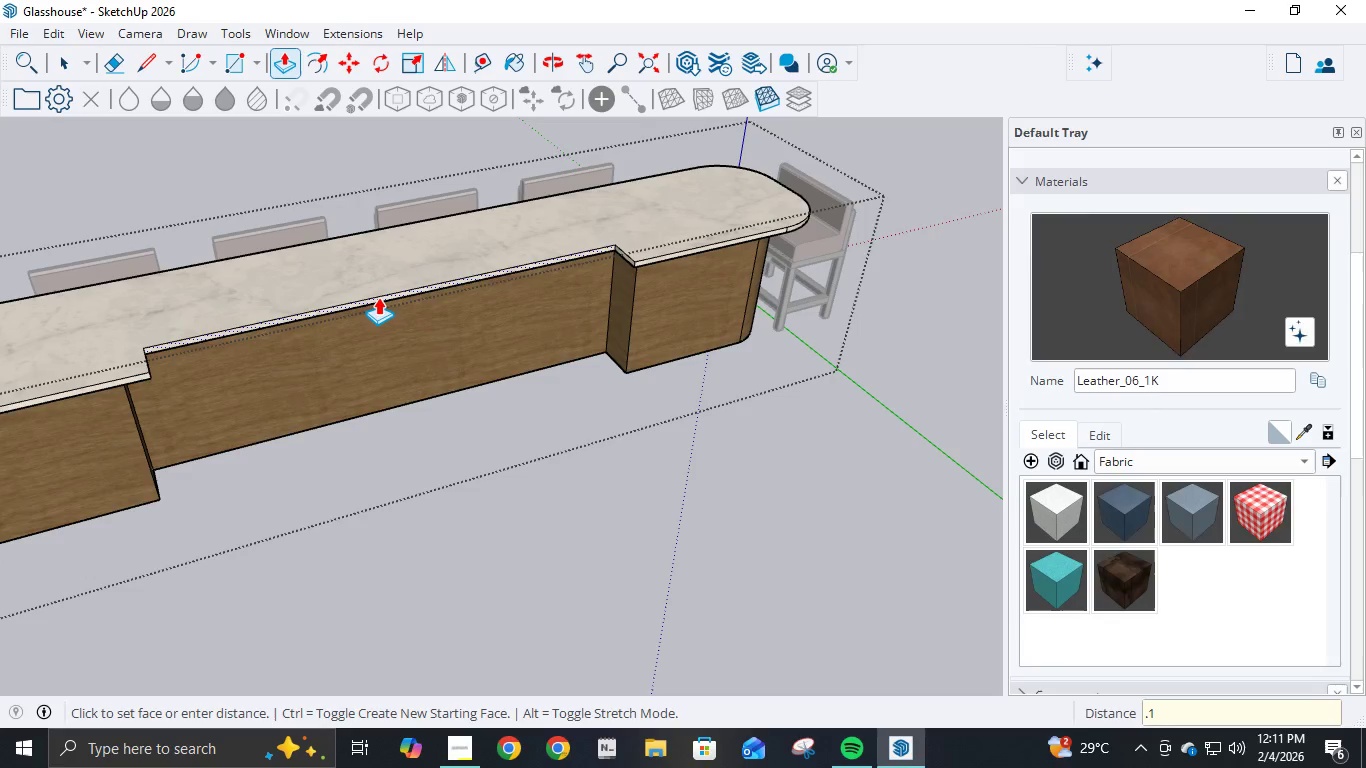 
key(Numpad1)
 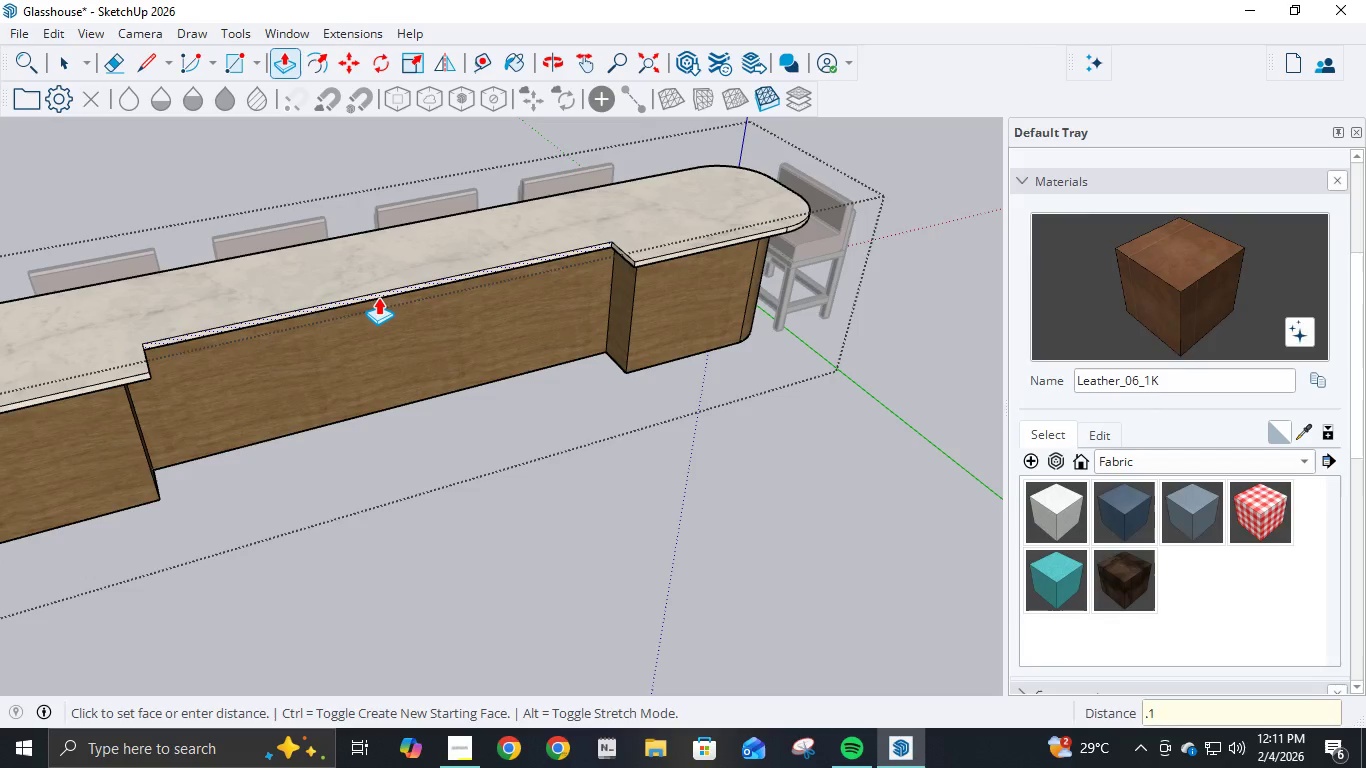 
key(NumpadEnter)
 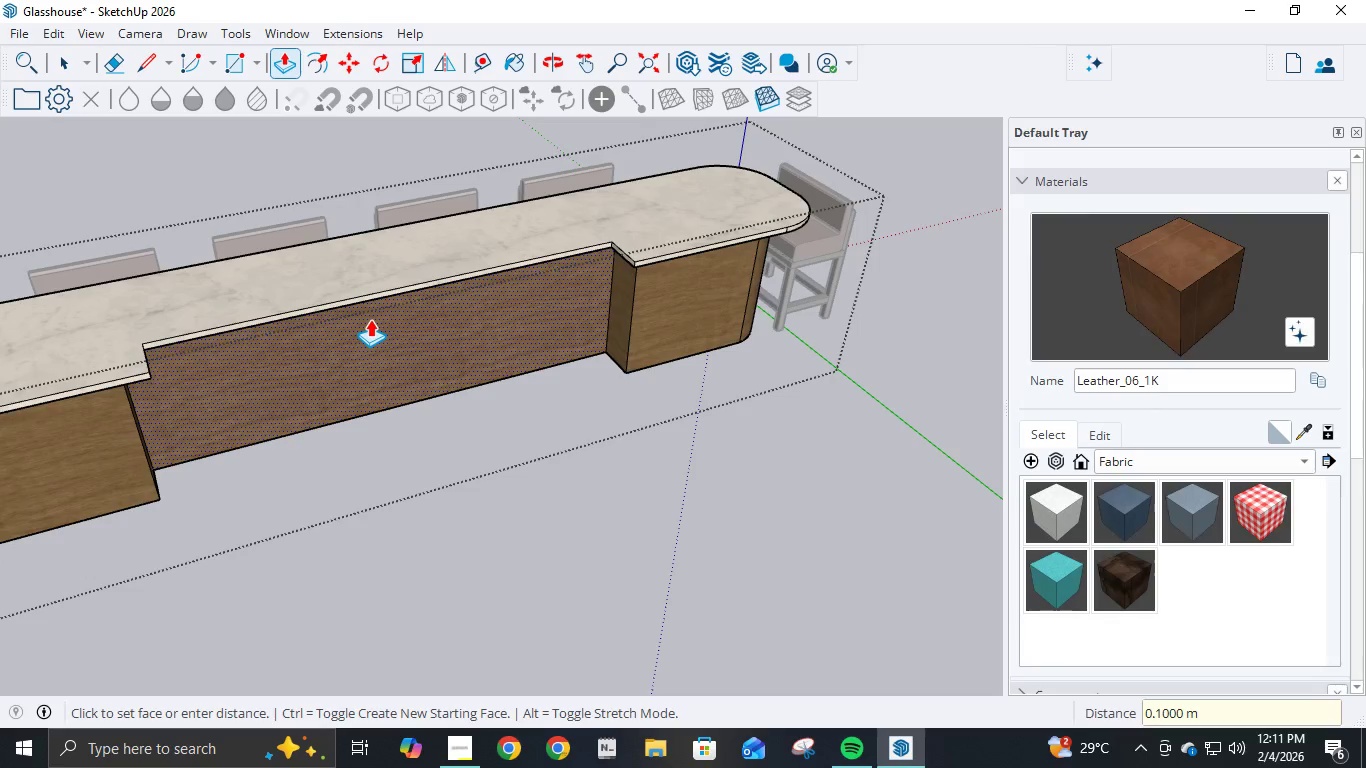 
key(Escape)
 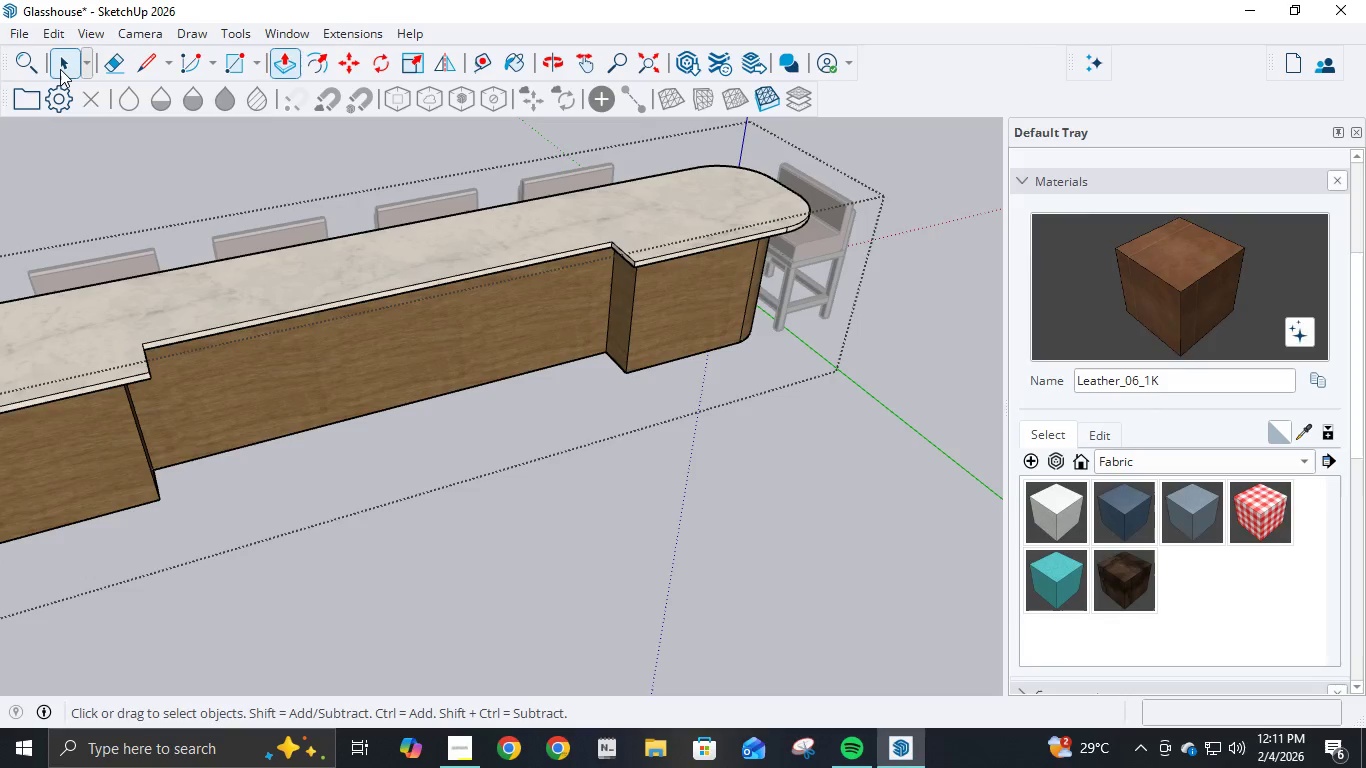 
double_click([516, 689])
 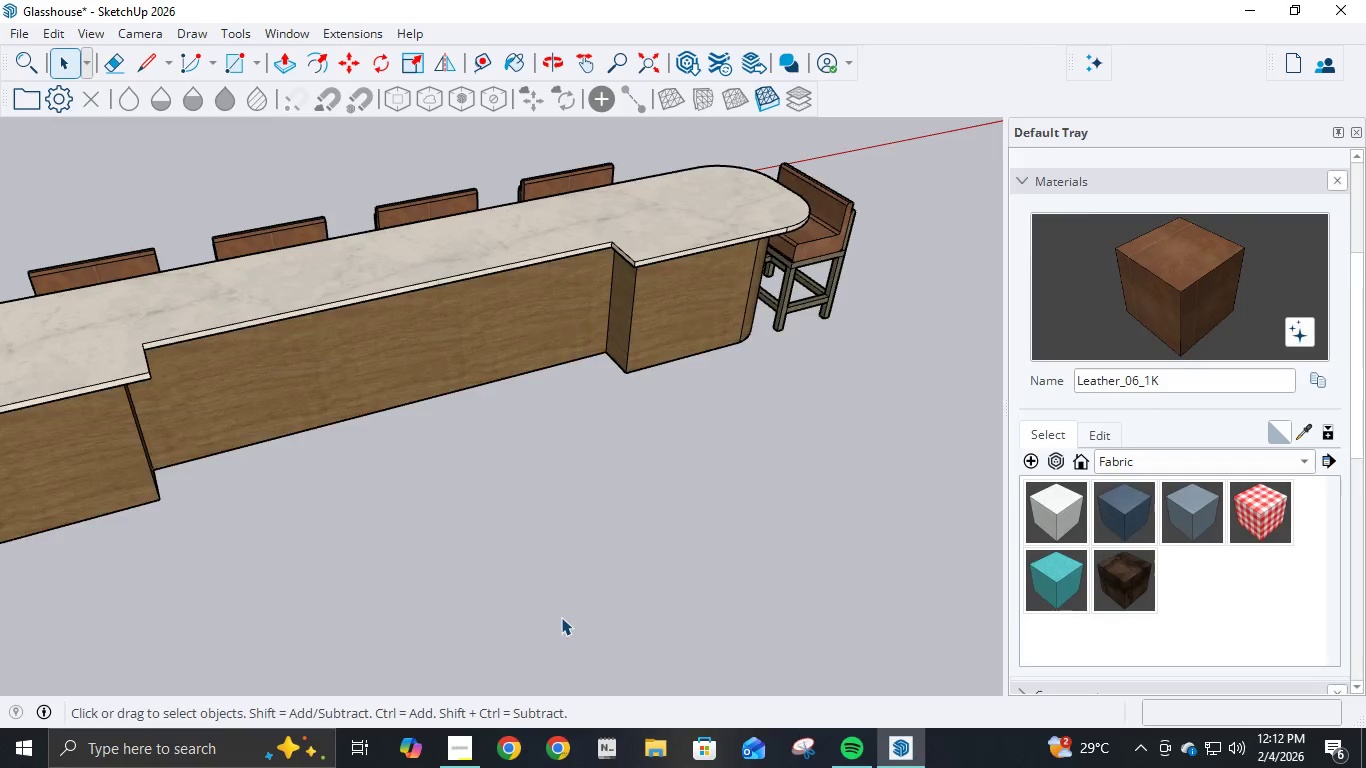 
scroll: coordinate [707, 556], scroll_direction: down, amount: 7.0
 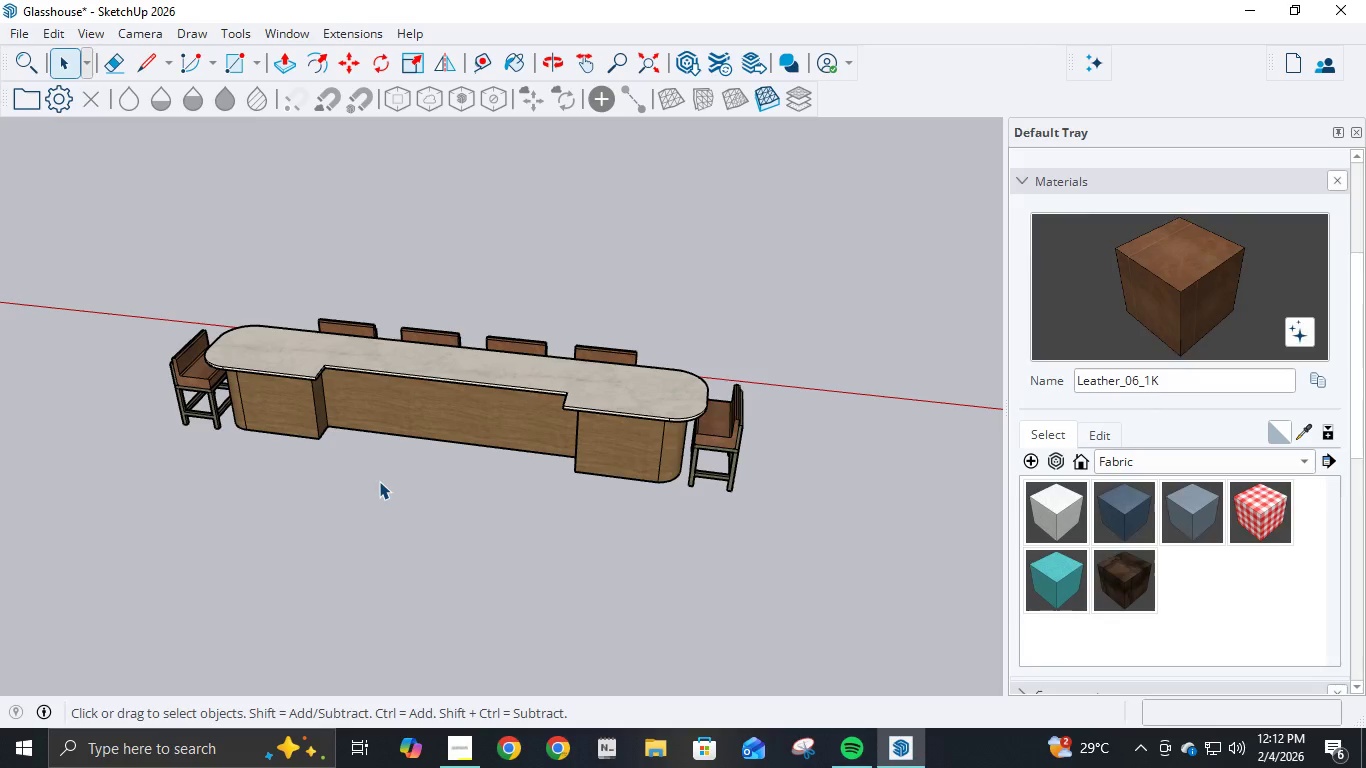 
wait(5.78)
 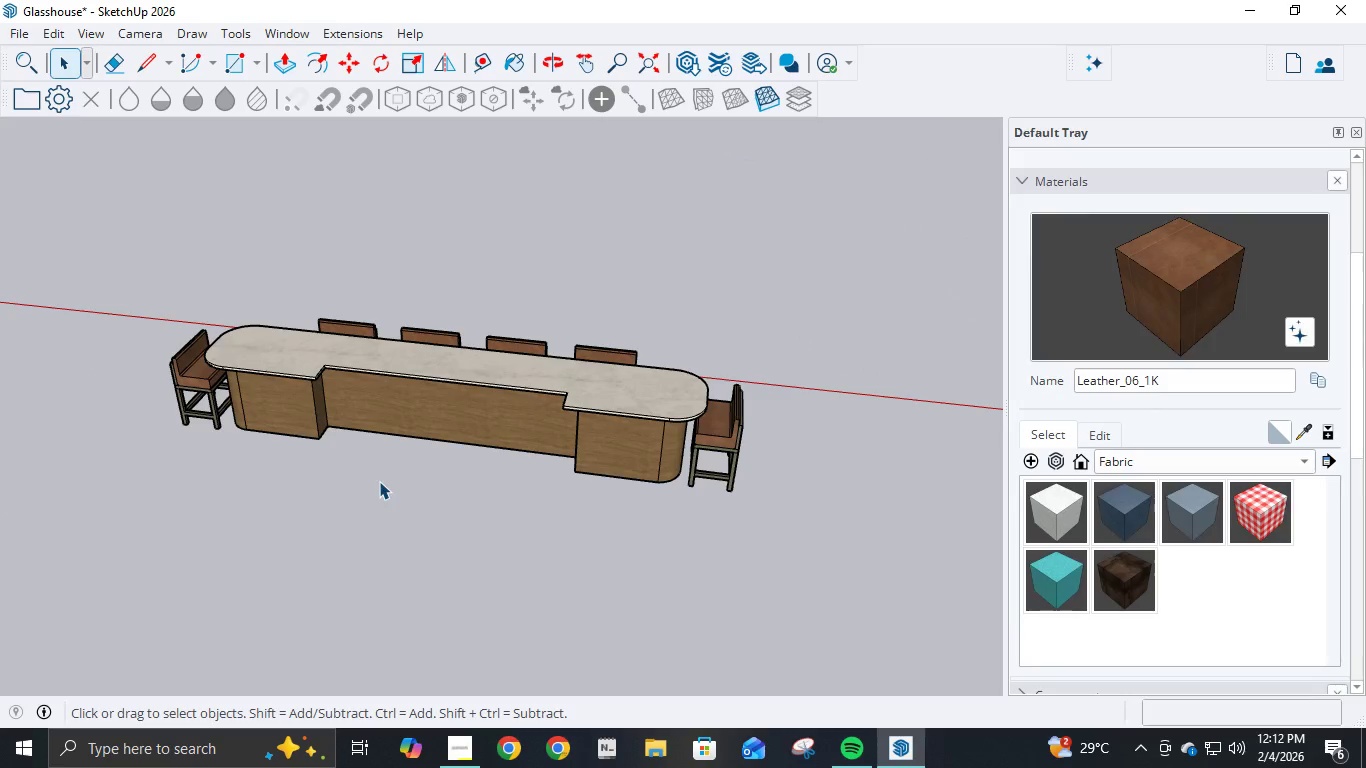 
scroll: coordinate [521, 472], scroll_direction: down, amount: 1.0
 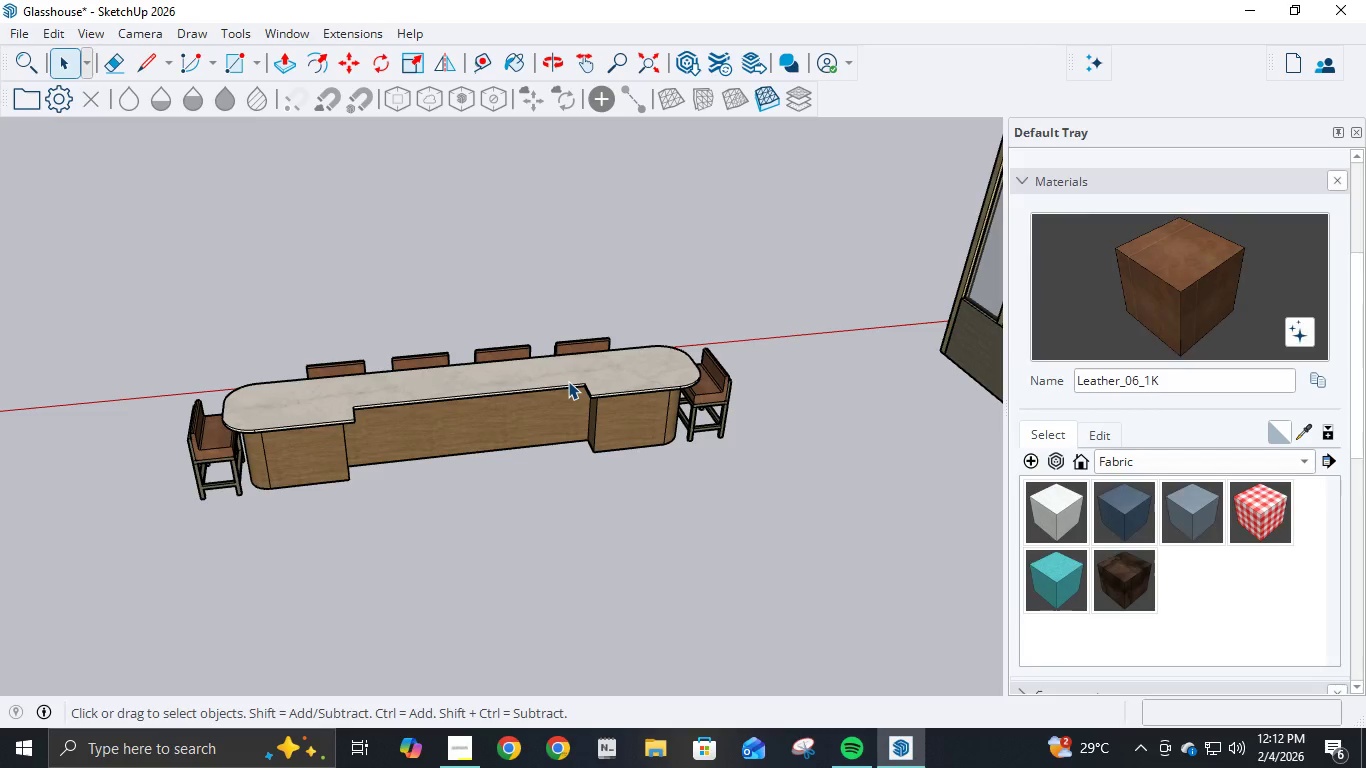 
wait(18.23)
 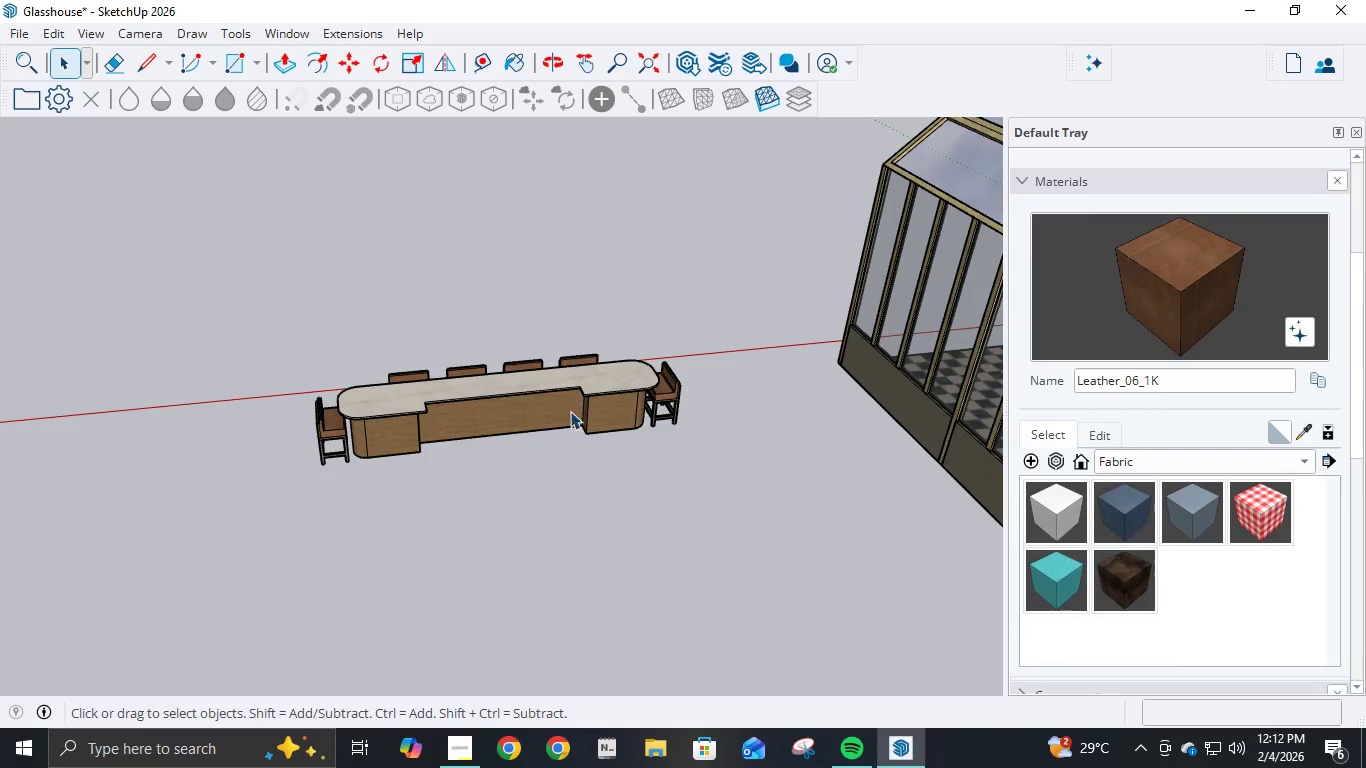 
left_click([566, 415])
 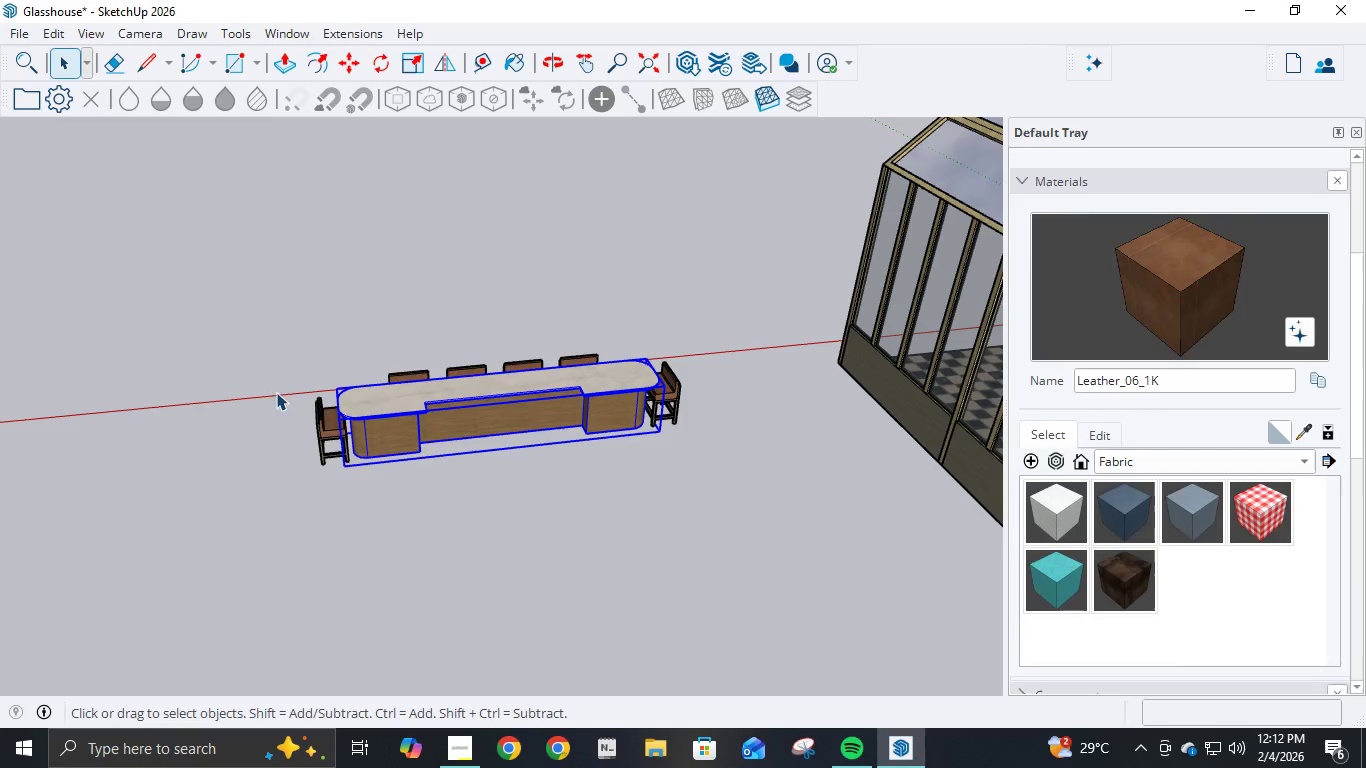 
scroll: coordinate [570, 393], scroll_direction: down, amount: 4.0
 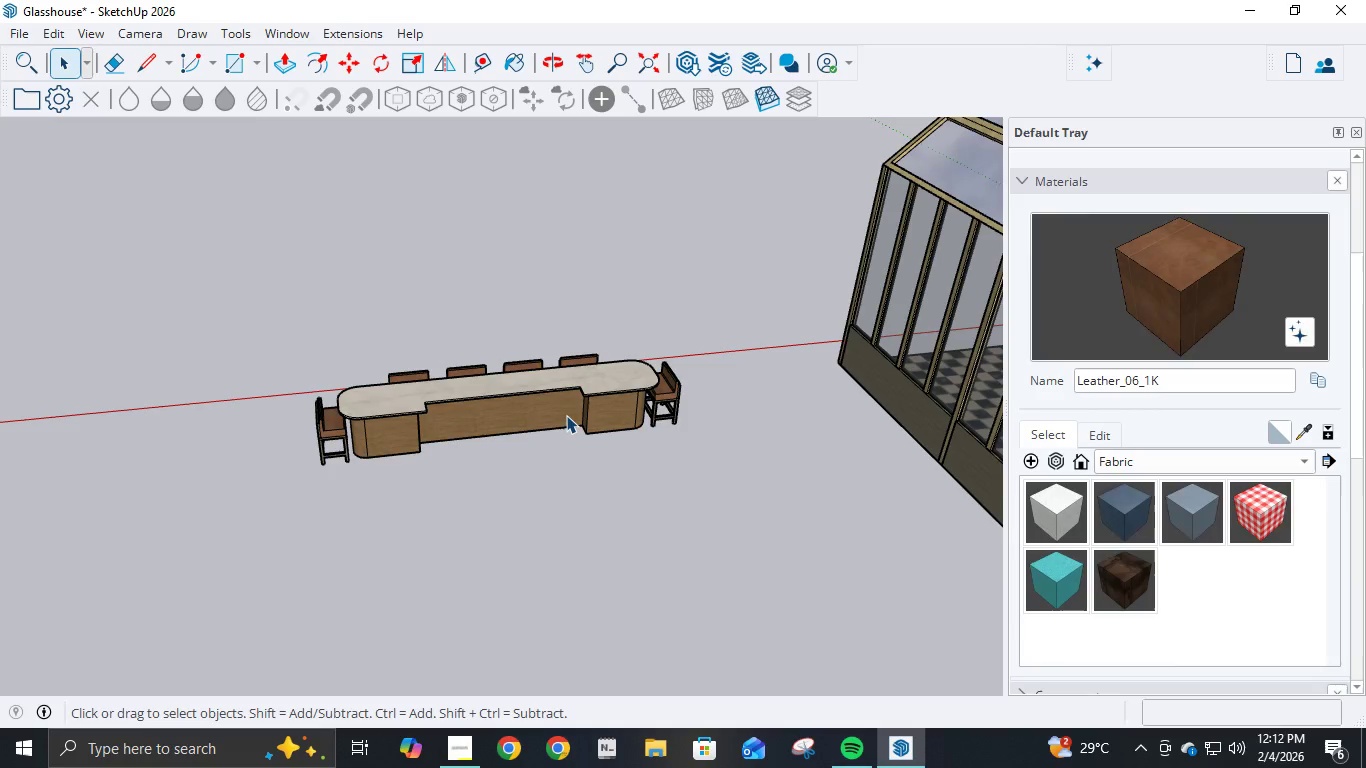 
left_click_drag(start_coordinate=[218, 335], to_coordinate=[878, 536])
 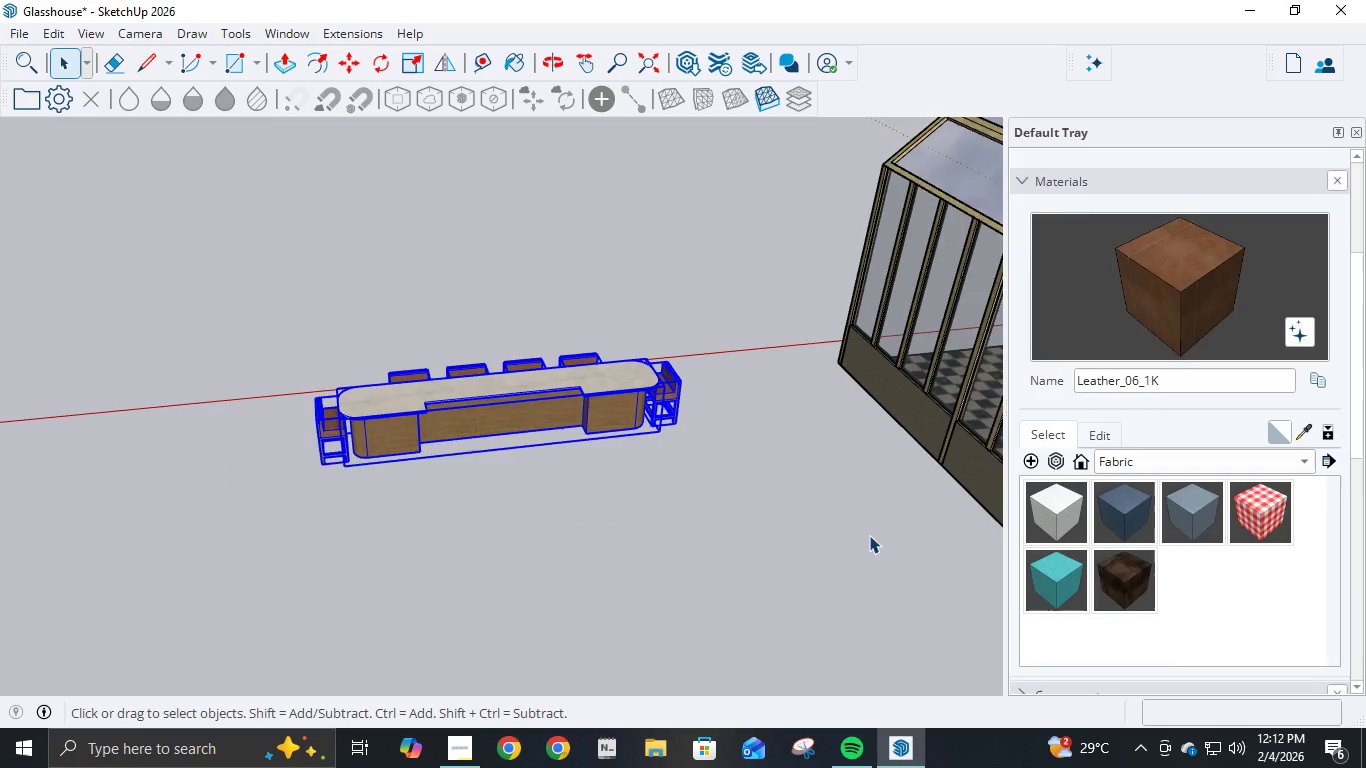 
scroll: coordinate [554, 454], scroll_direction: down, amount: 7.0
 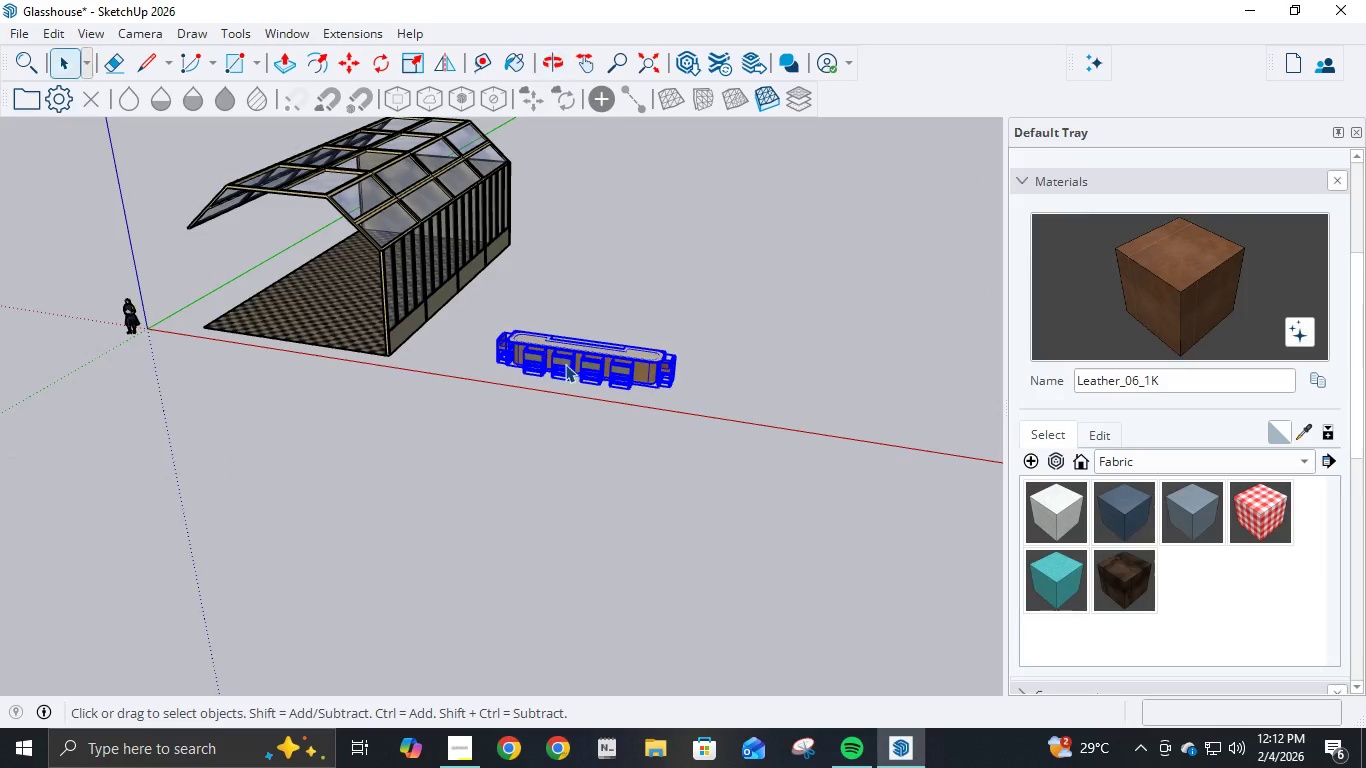 
scroll: coordinate [200, 337], scroll_direction: up, amount: 4.0
 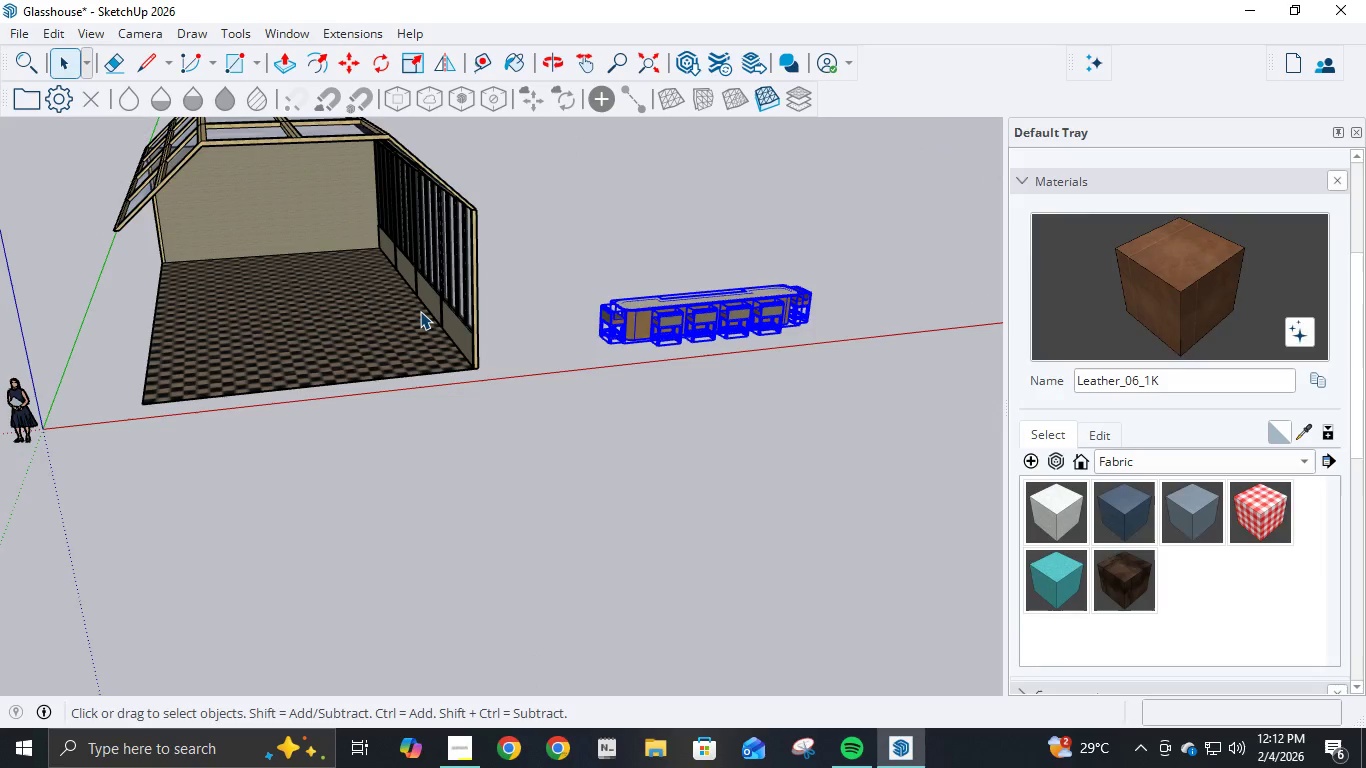 
key(Escape)
 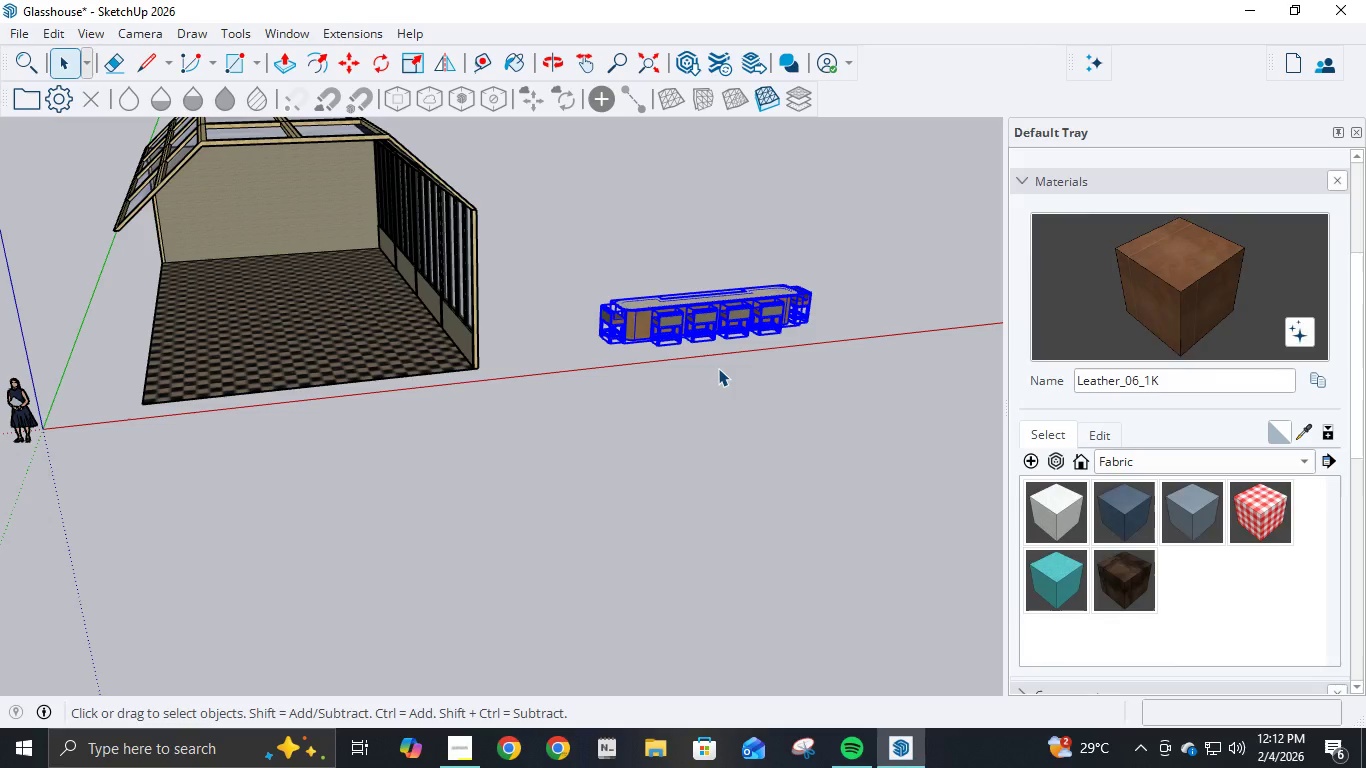 
left_click([718, 368])
 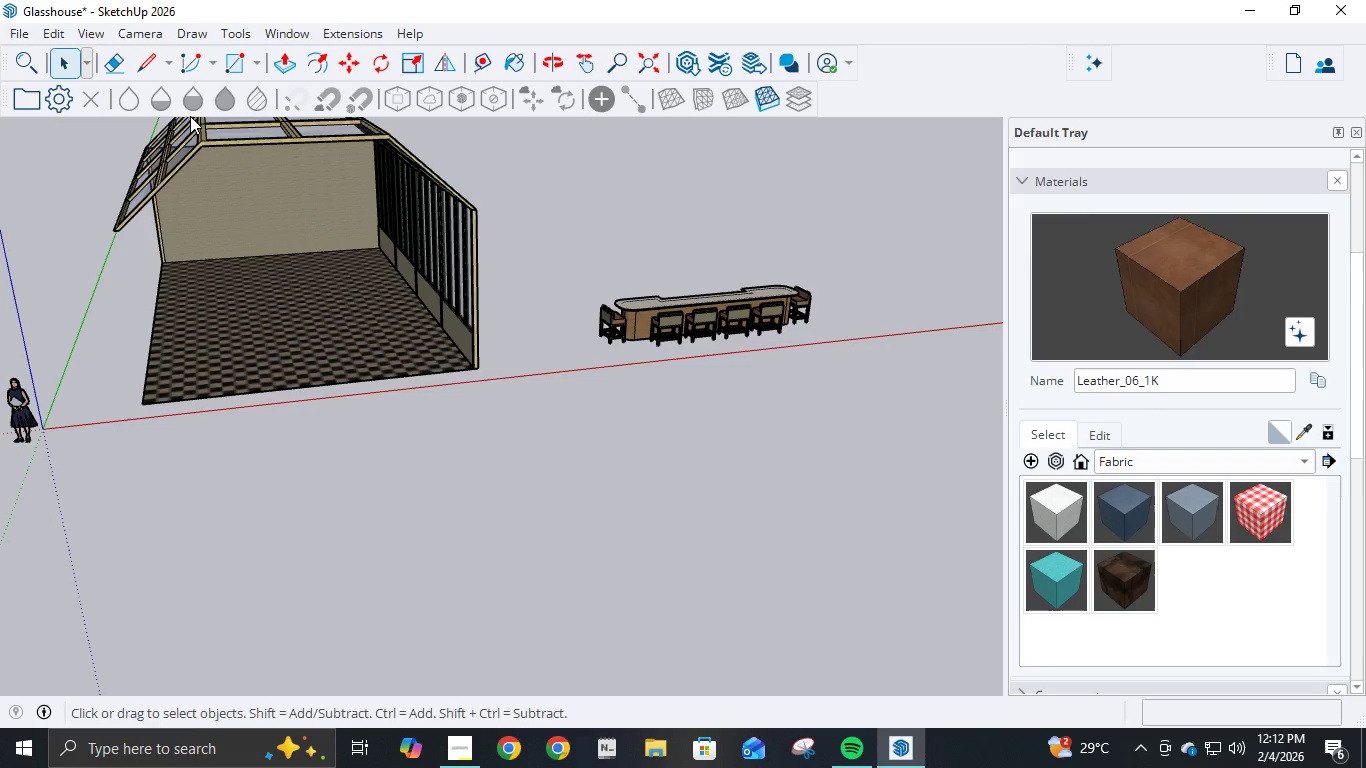 
left_click([139, 76])
 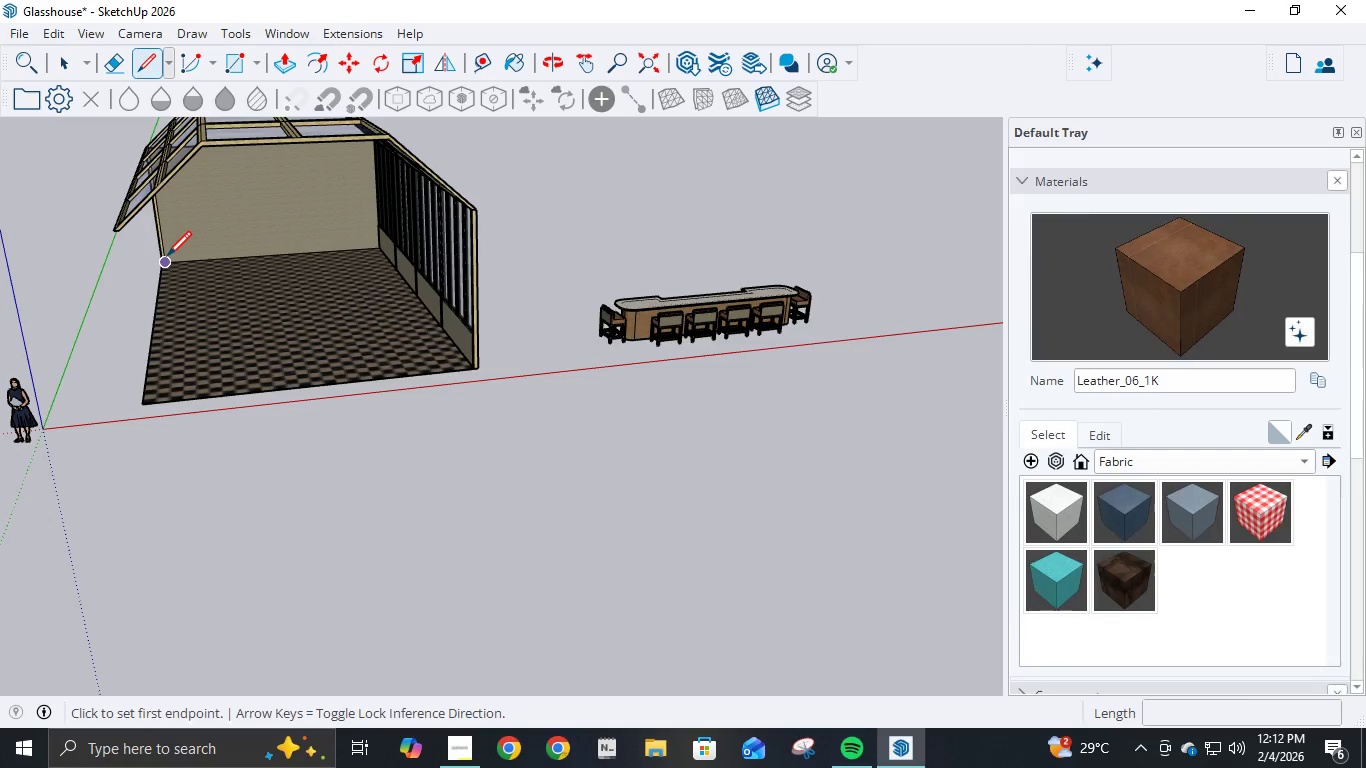 
left_click([167, 258])
 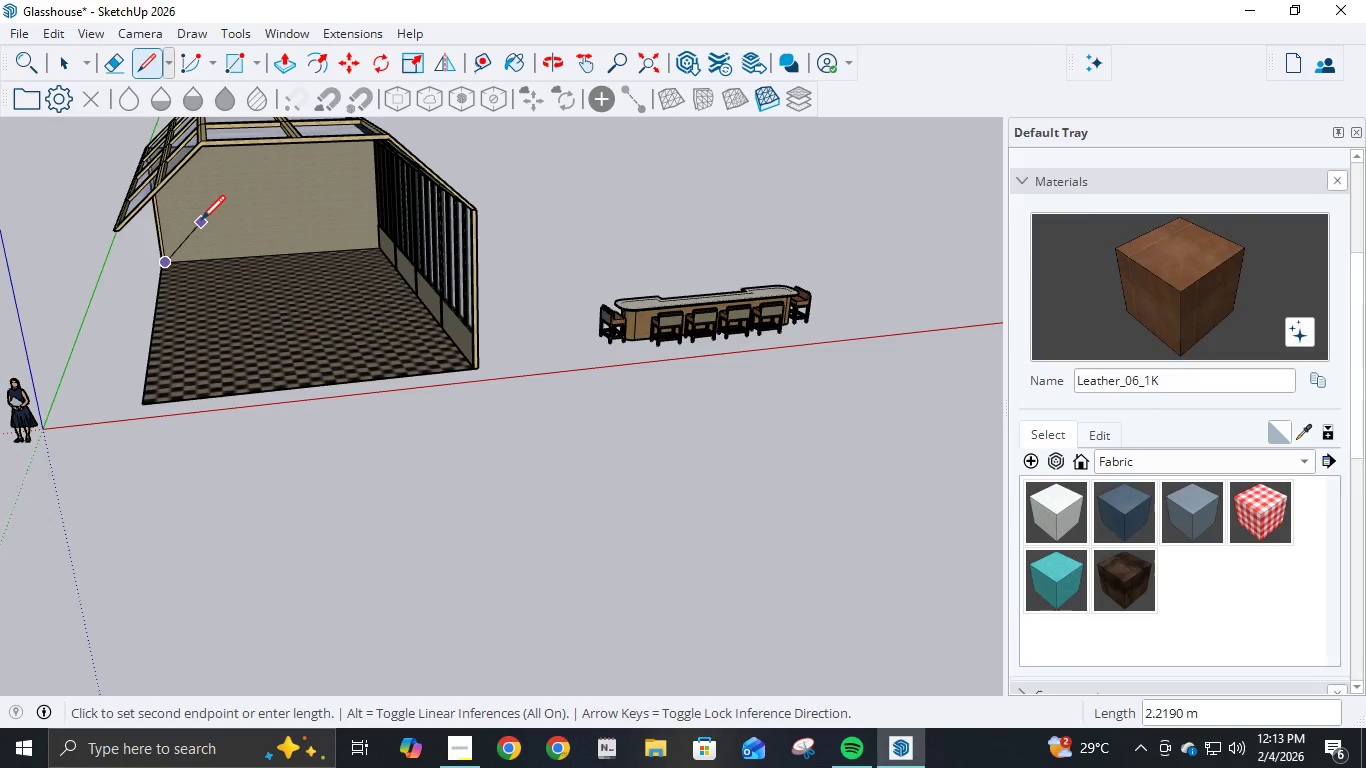 
wait(26.74)
 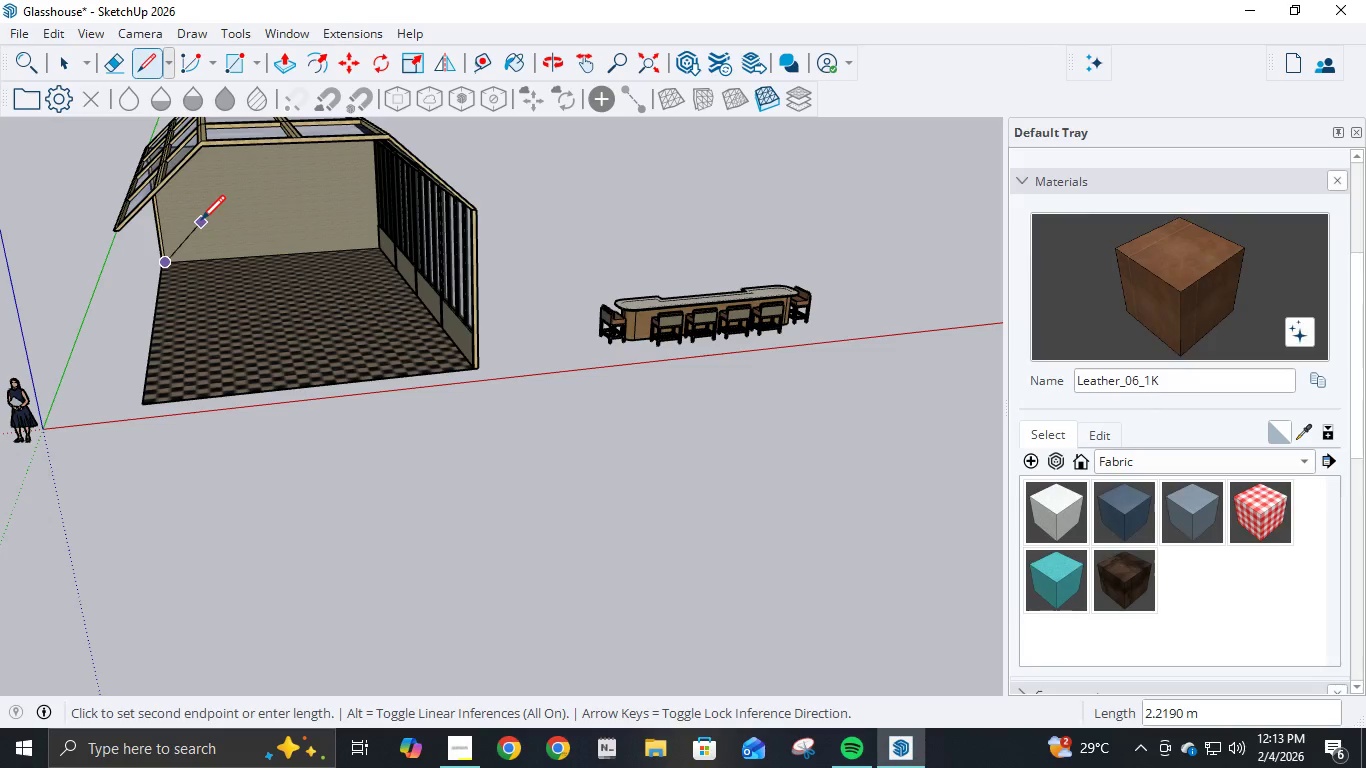 
mouse_move([192, 275])
 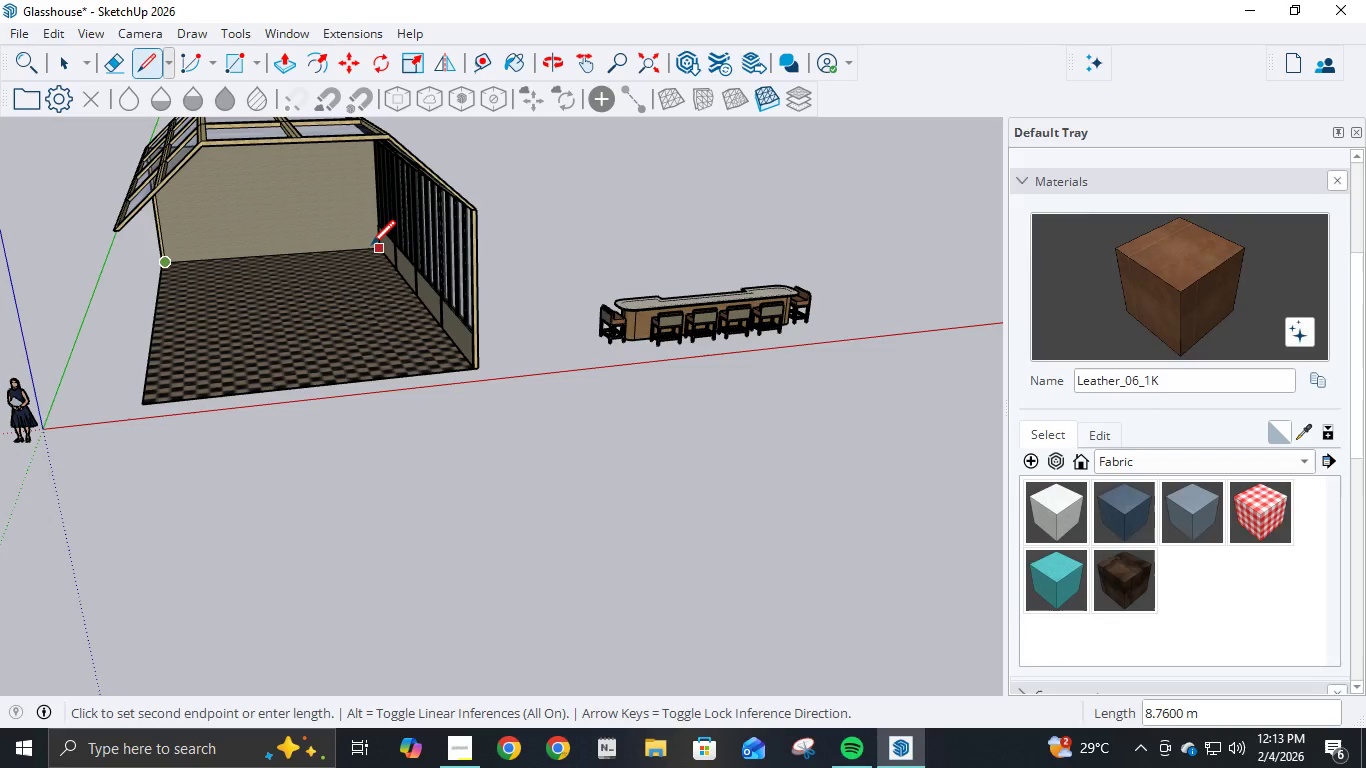 
wait(15.4)
 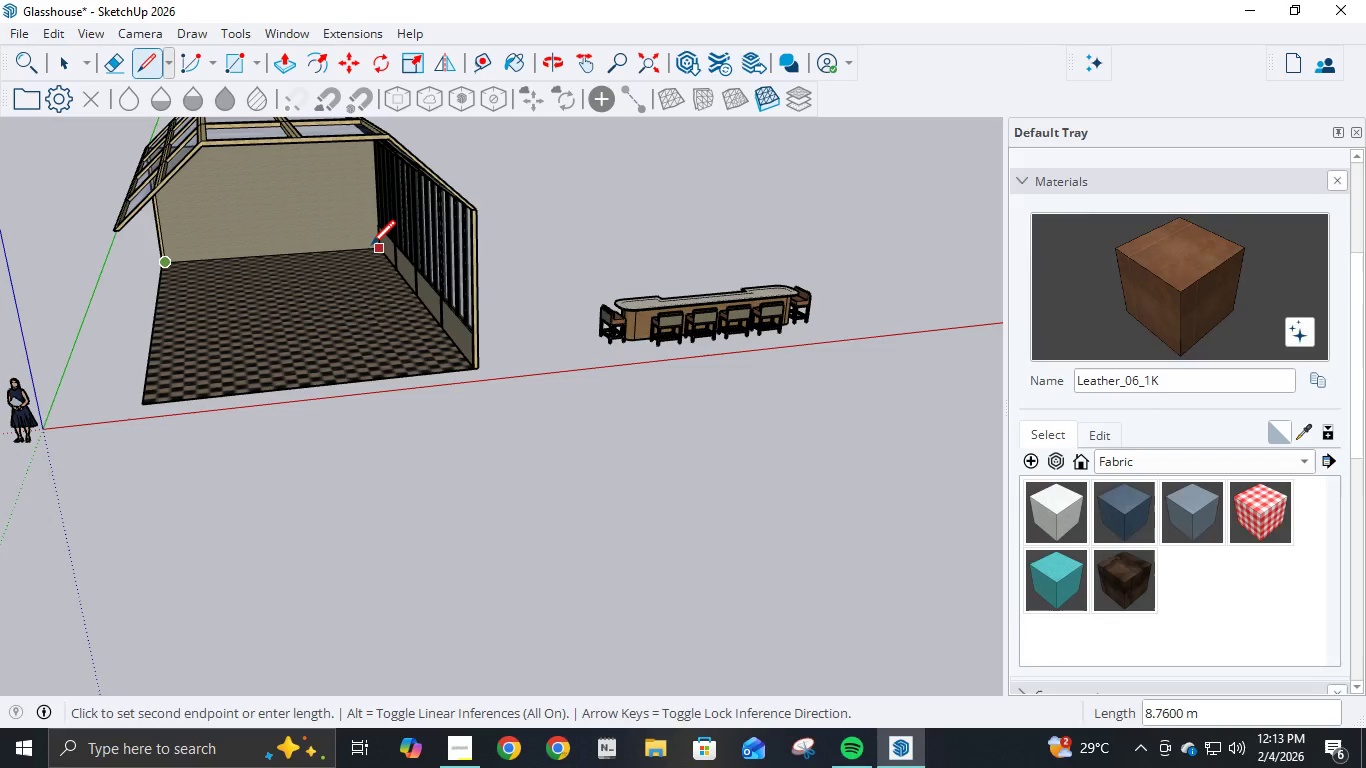 
key(Escape)
 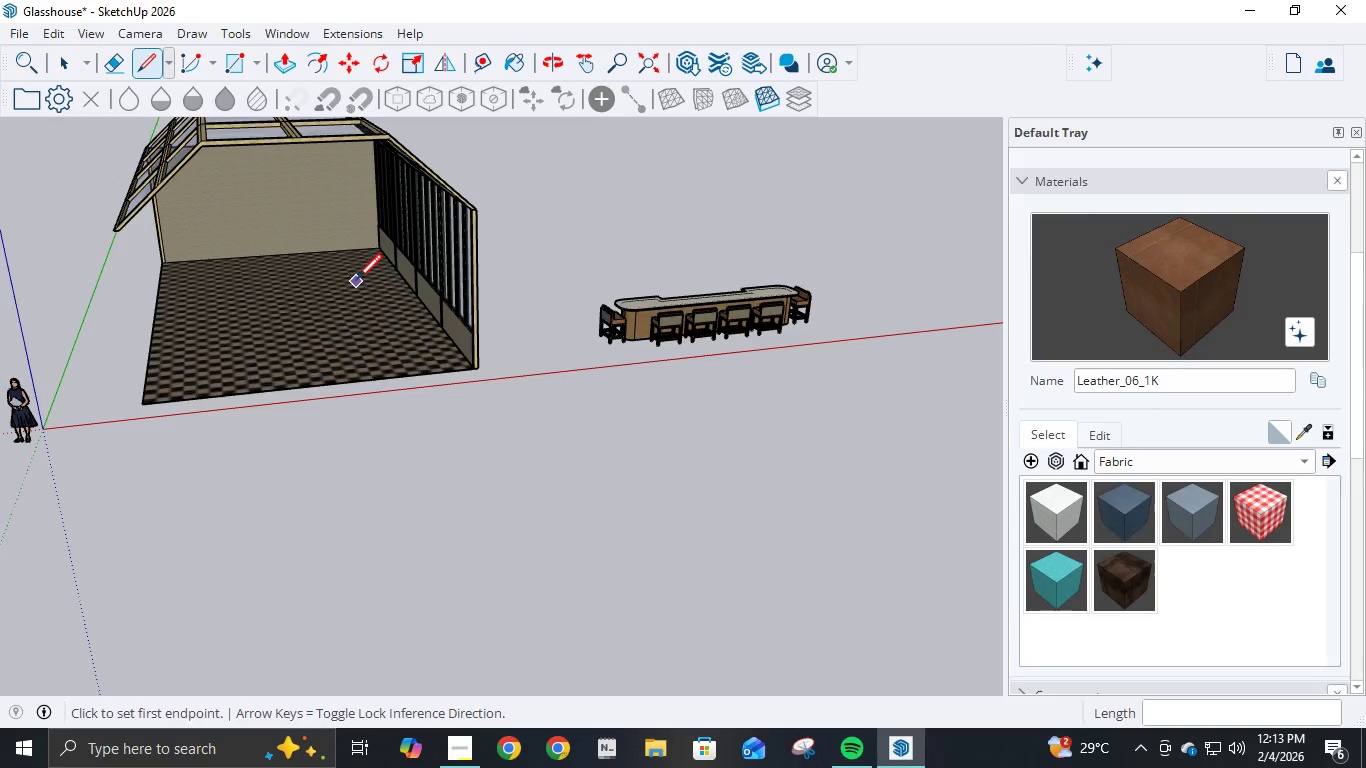 
scroll: coordinate [507, 284], scroll_direction: down, amount: 8.0
 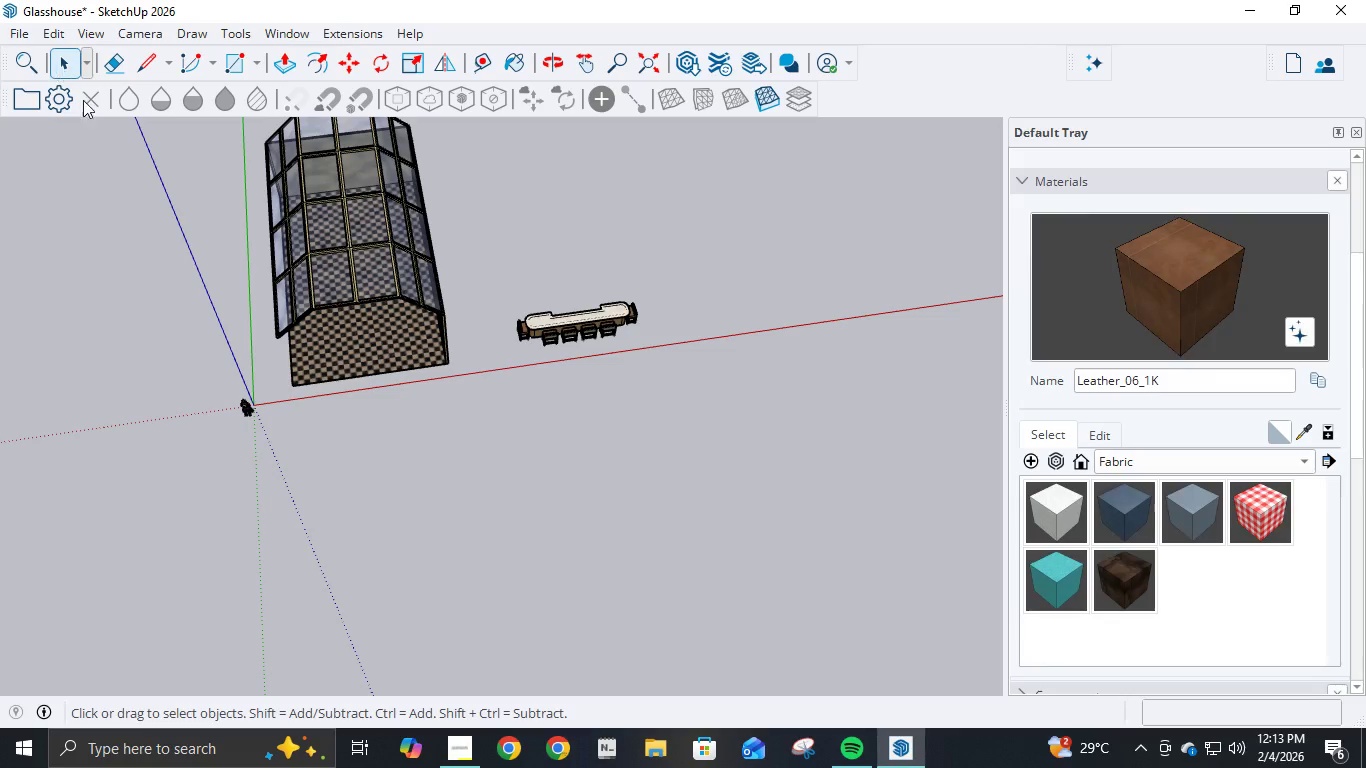 
left_click_drag(start_coordinate=[498, 306], to_coordinate=[731, 370])
 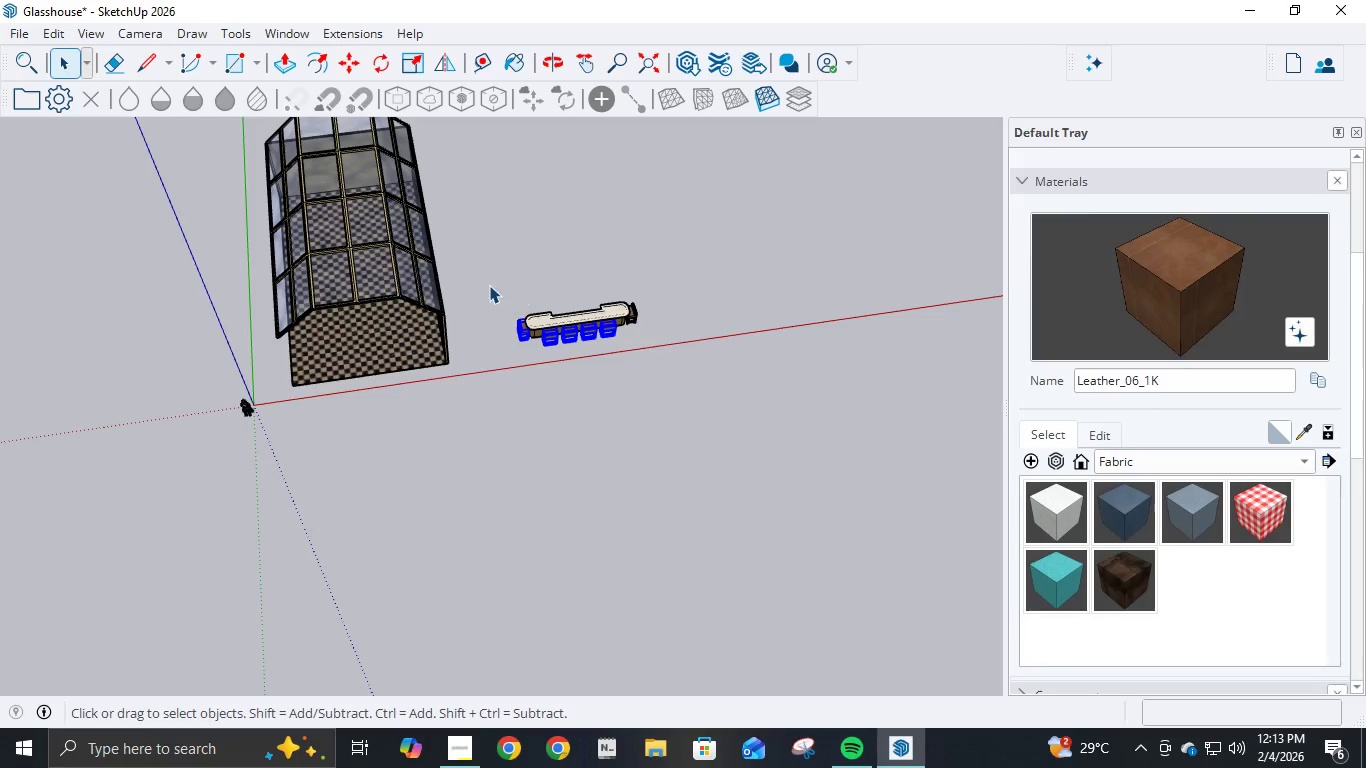 
left_click_drag(start_coordinate=[476, 285], to_coordinate=[676, 352])
 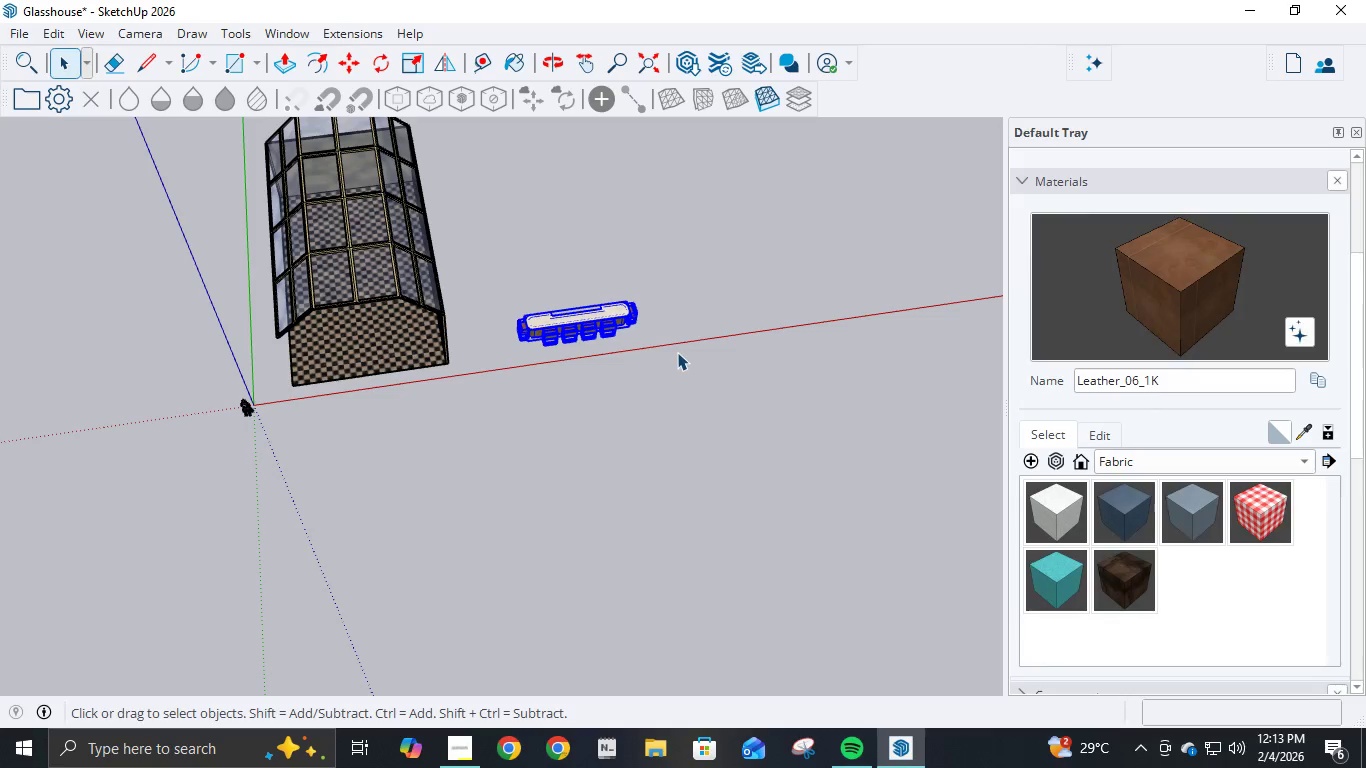 
right_click([677, 352])
 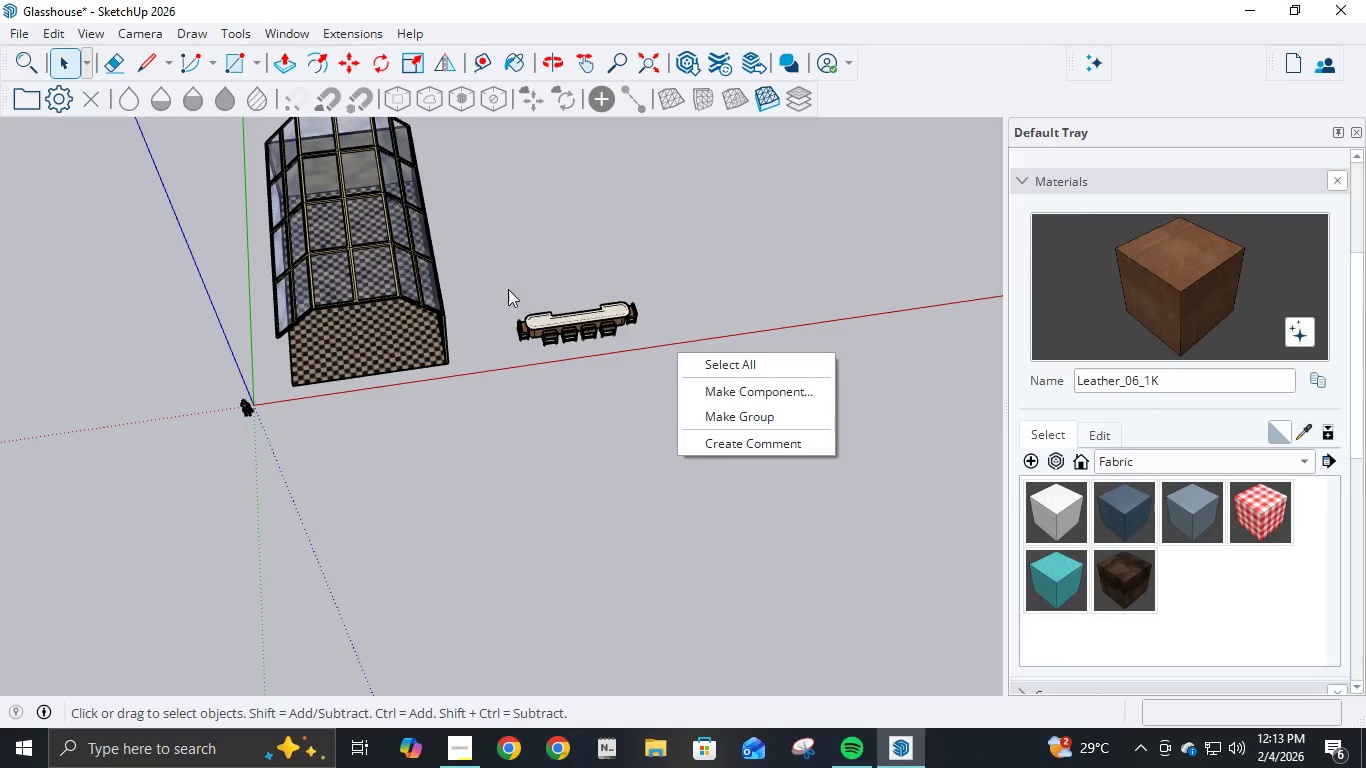 
left_click_drag(start_coordinate=[486, 273], to_coordinate=[680, 350])
 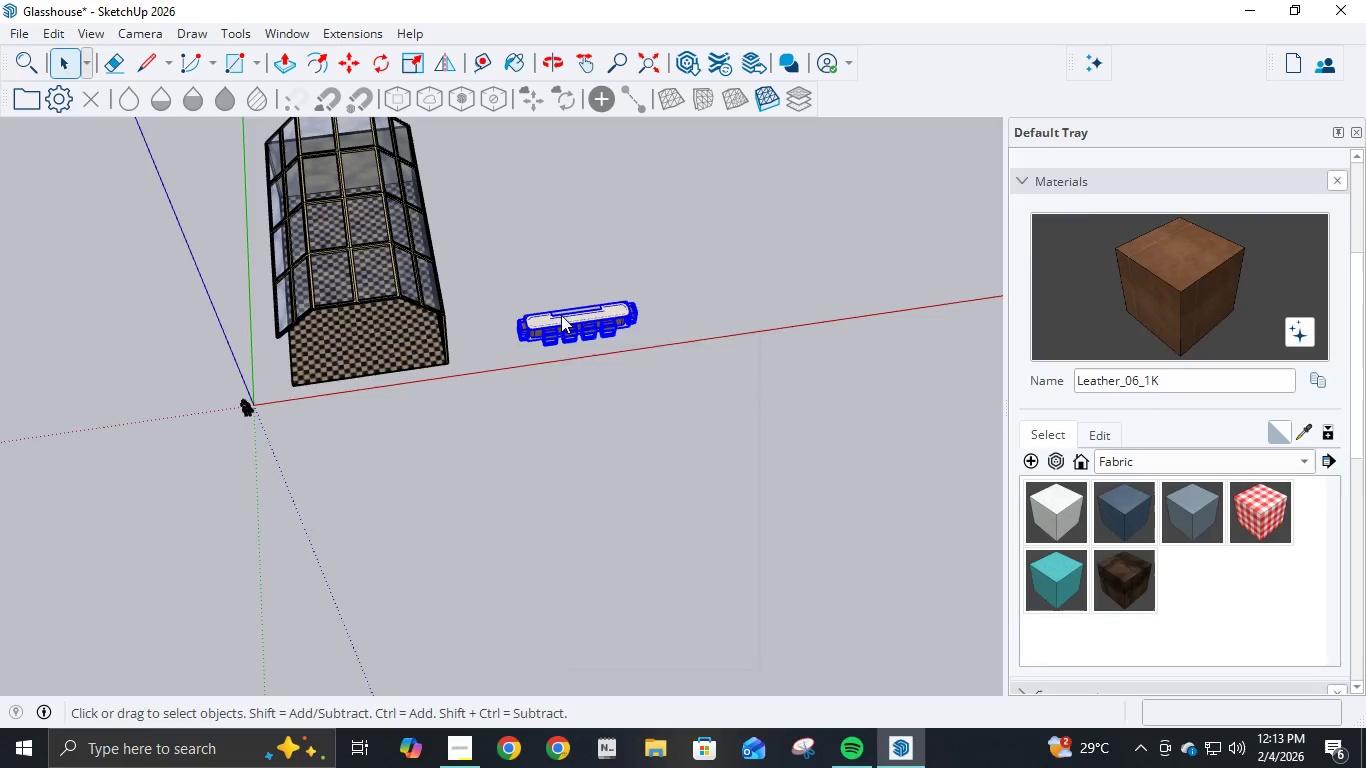 
right_click([561, 315])
 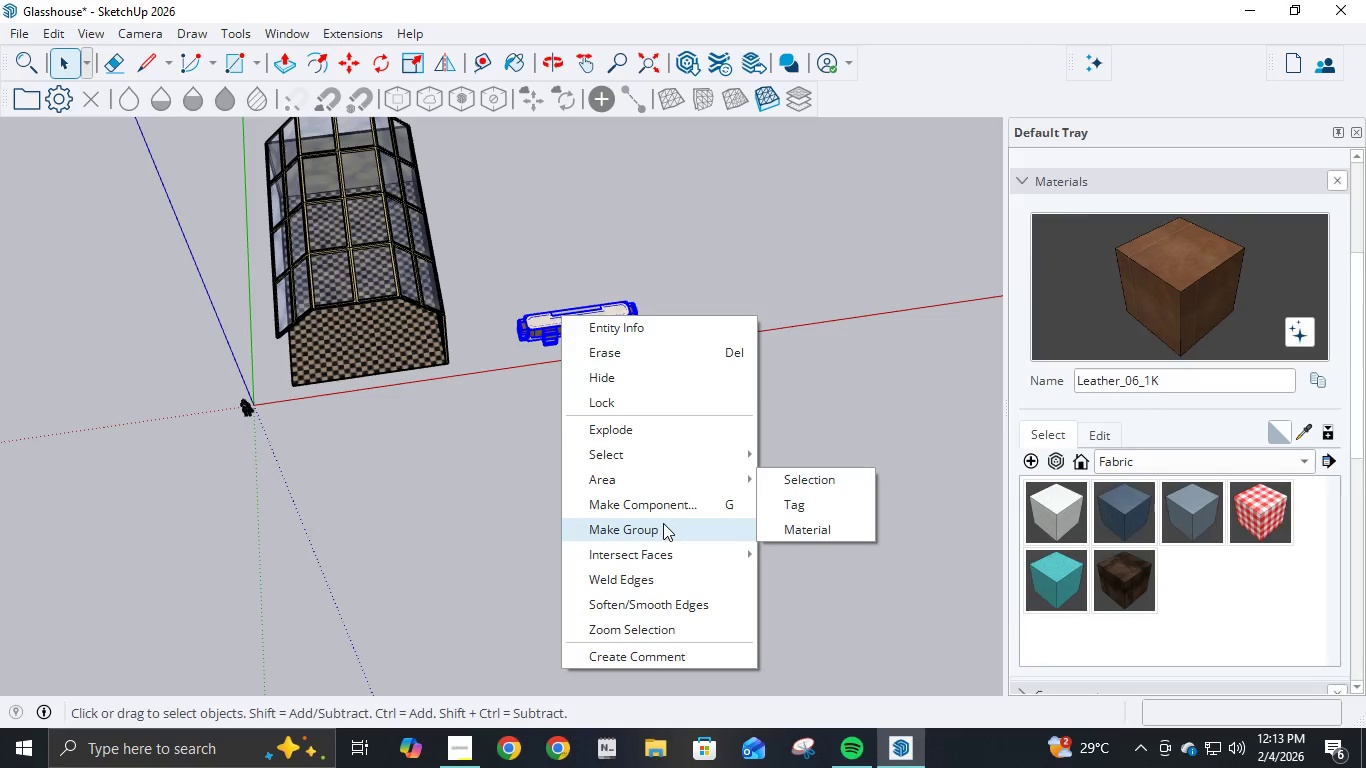 
left_click([663, 524])
 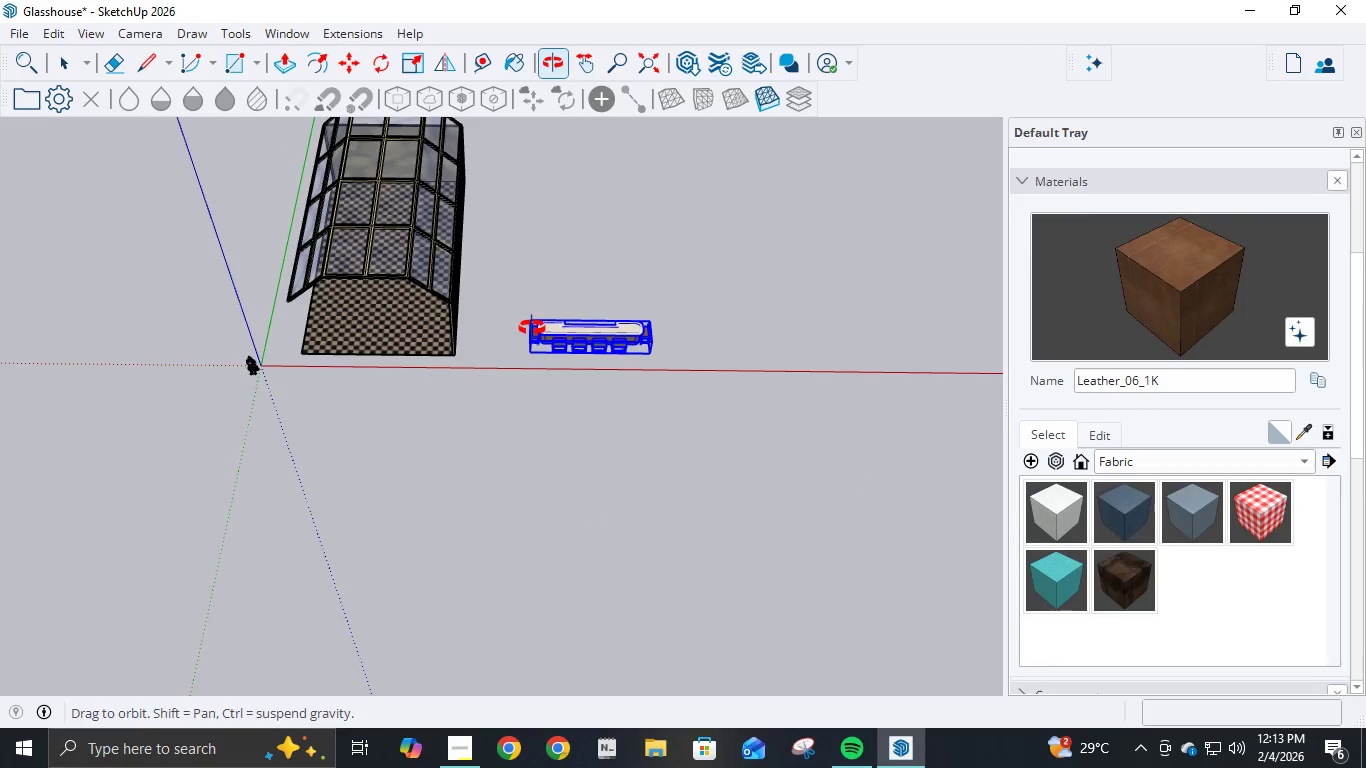 
scroll: coordinate [571, 281], scroll_direction: down, amount: 2.0
 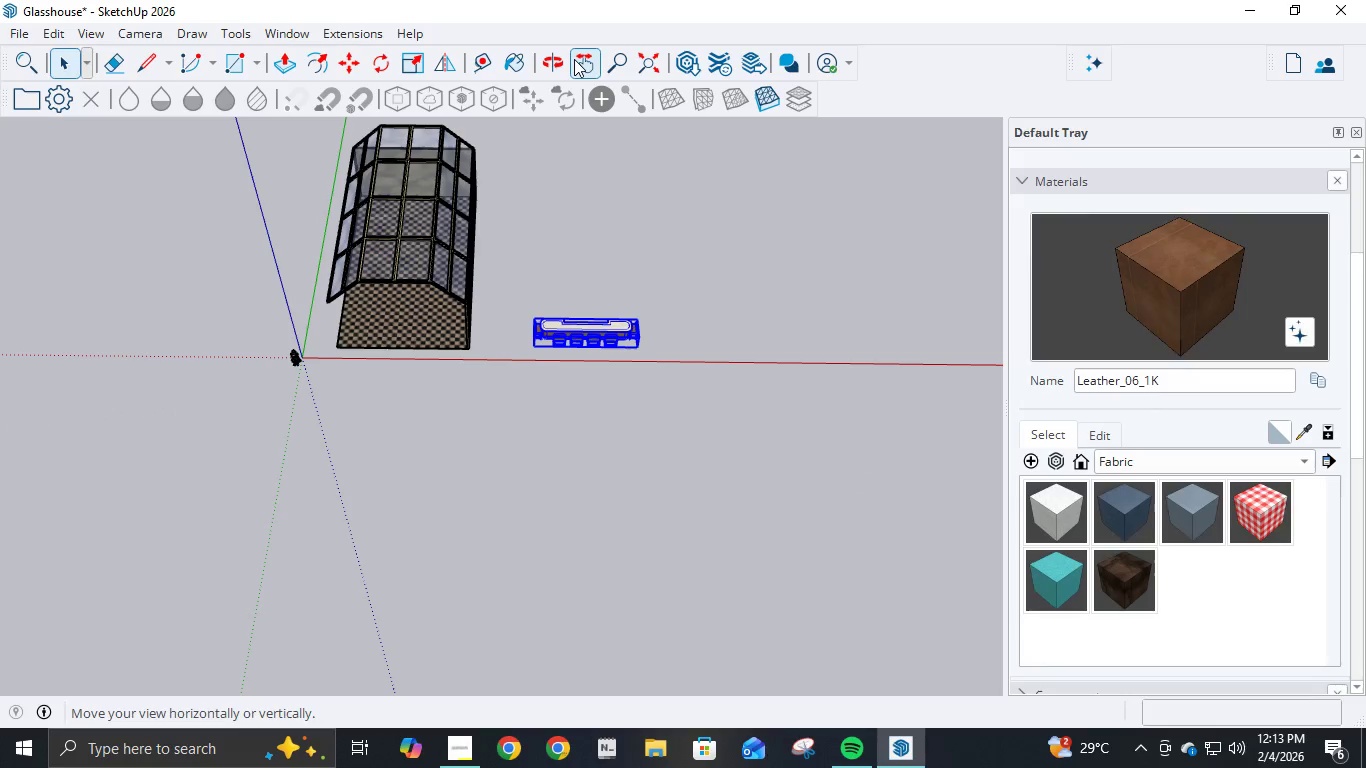 
left_click([574, 59])
 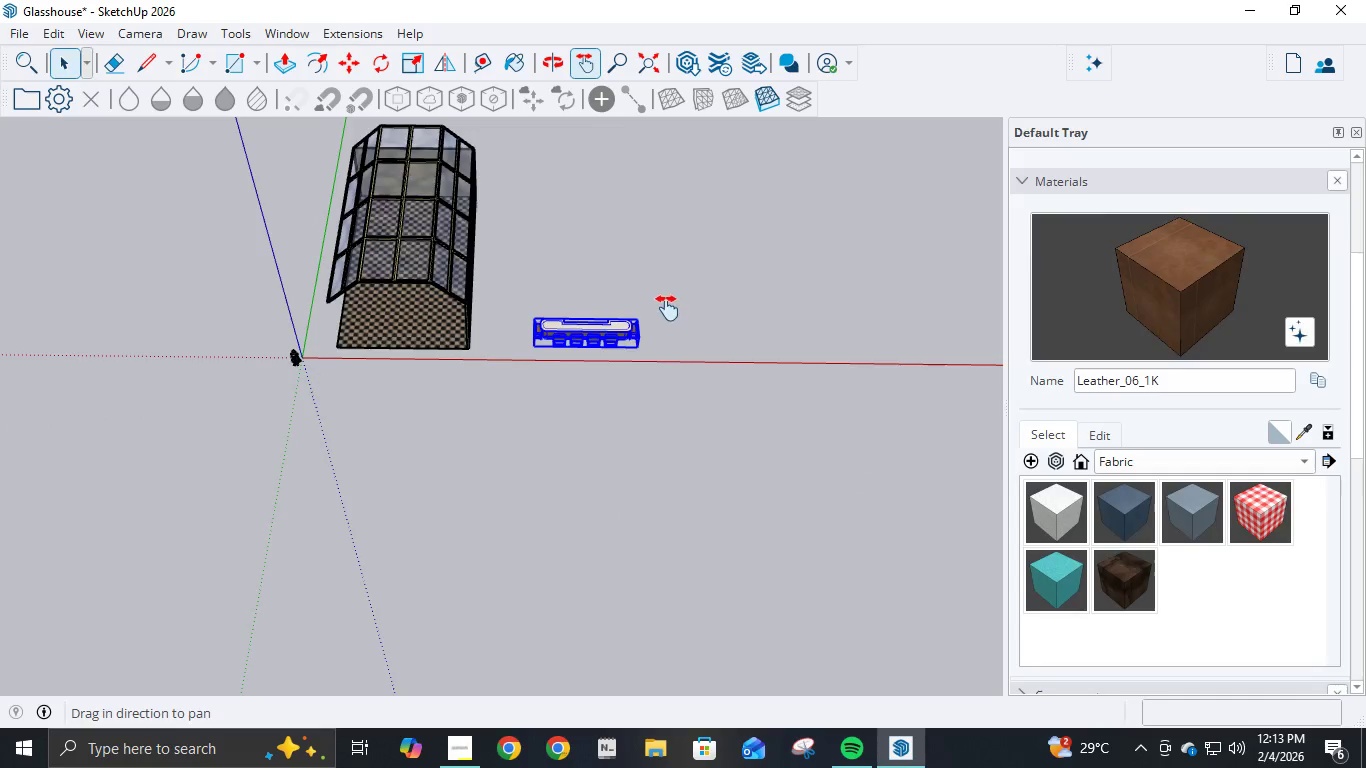 
left_click_drag(start_coordinate=[667, 306], to_coordinate=[554, 524])
 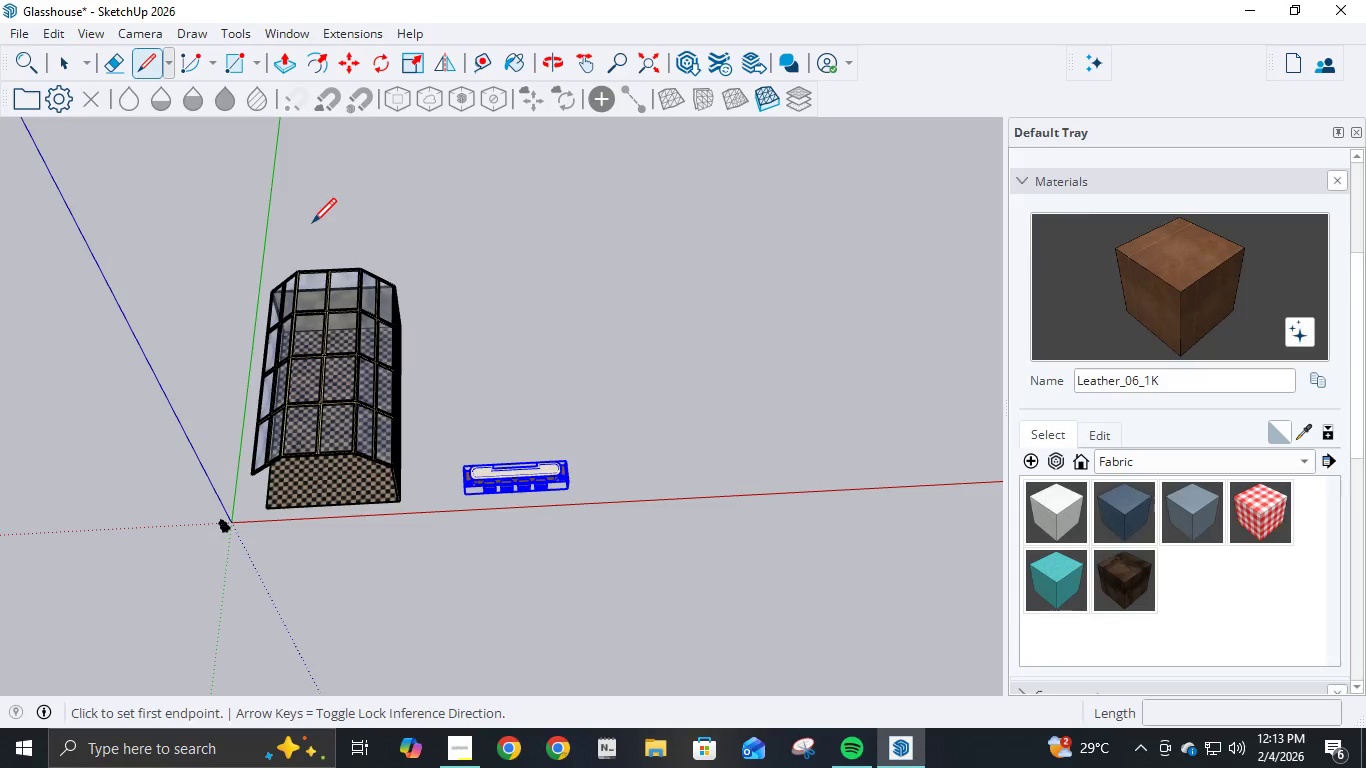 
left_click([473, 338])
 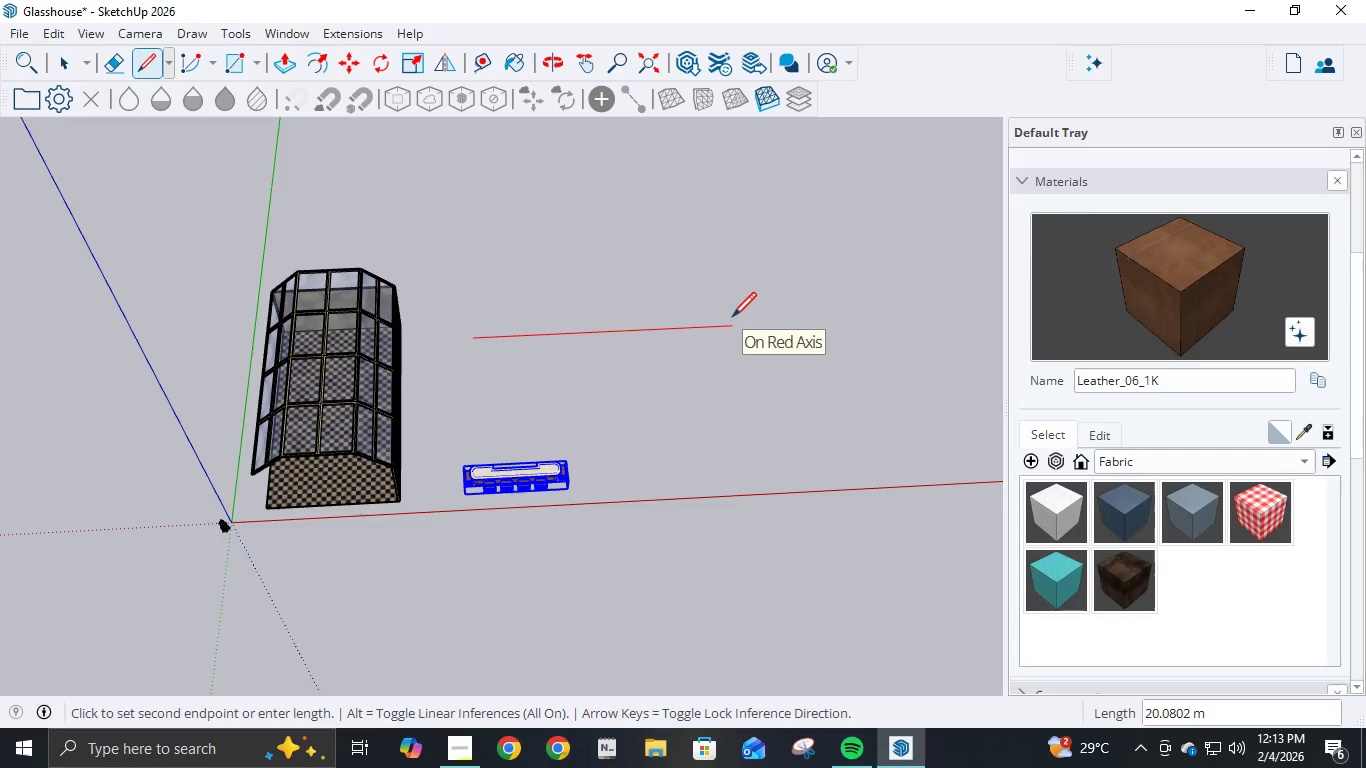 
key(Numpad6)
 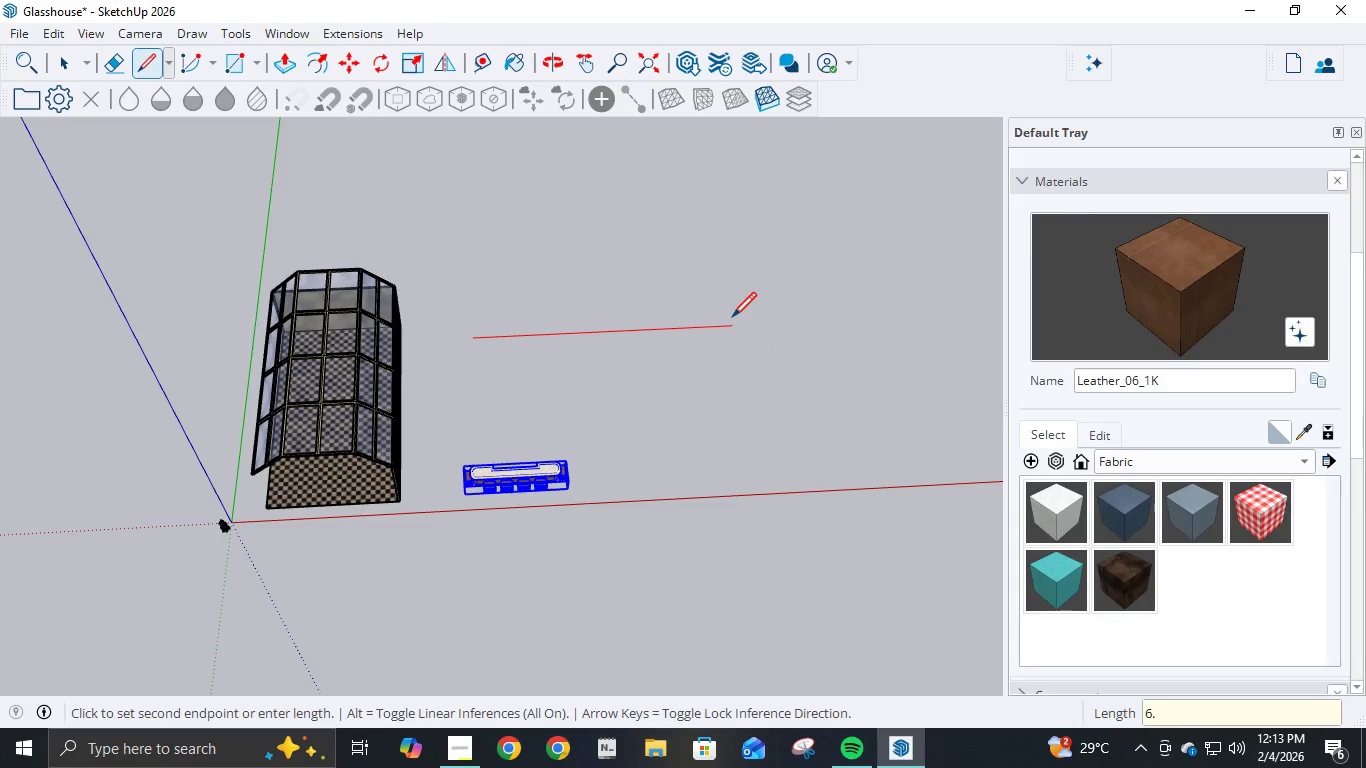 
key(NumpadDecimal)
 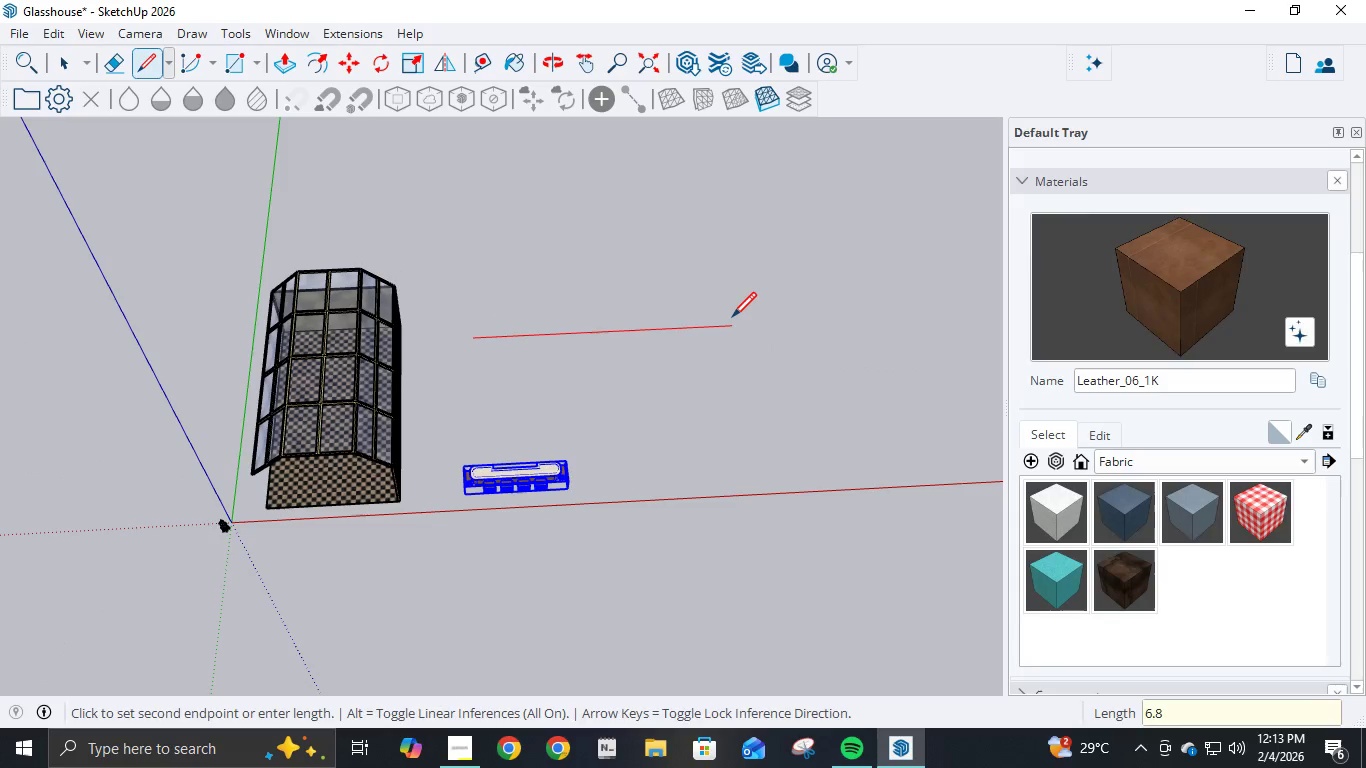 
key(Numpad8)
 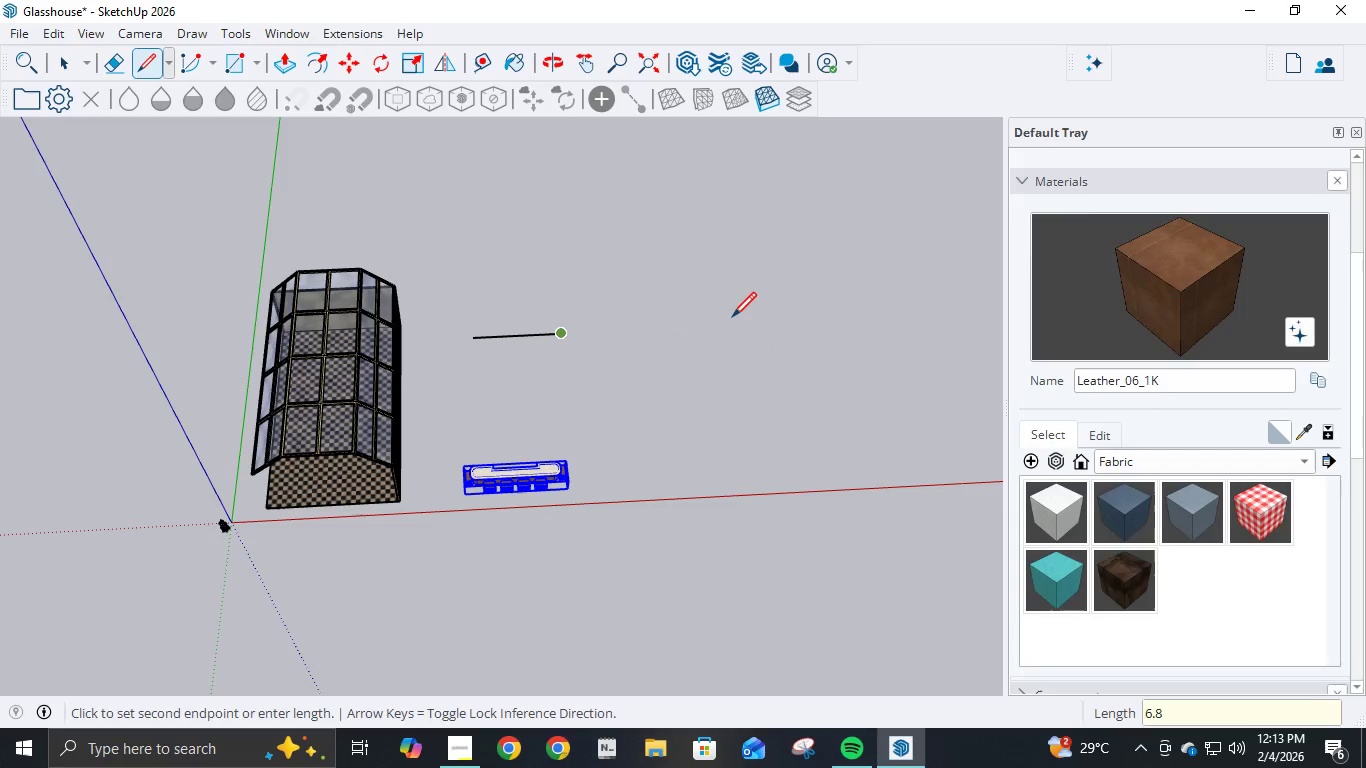 
key(NumpadEnter)
 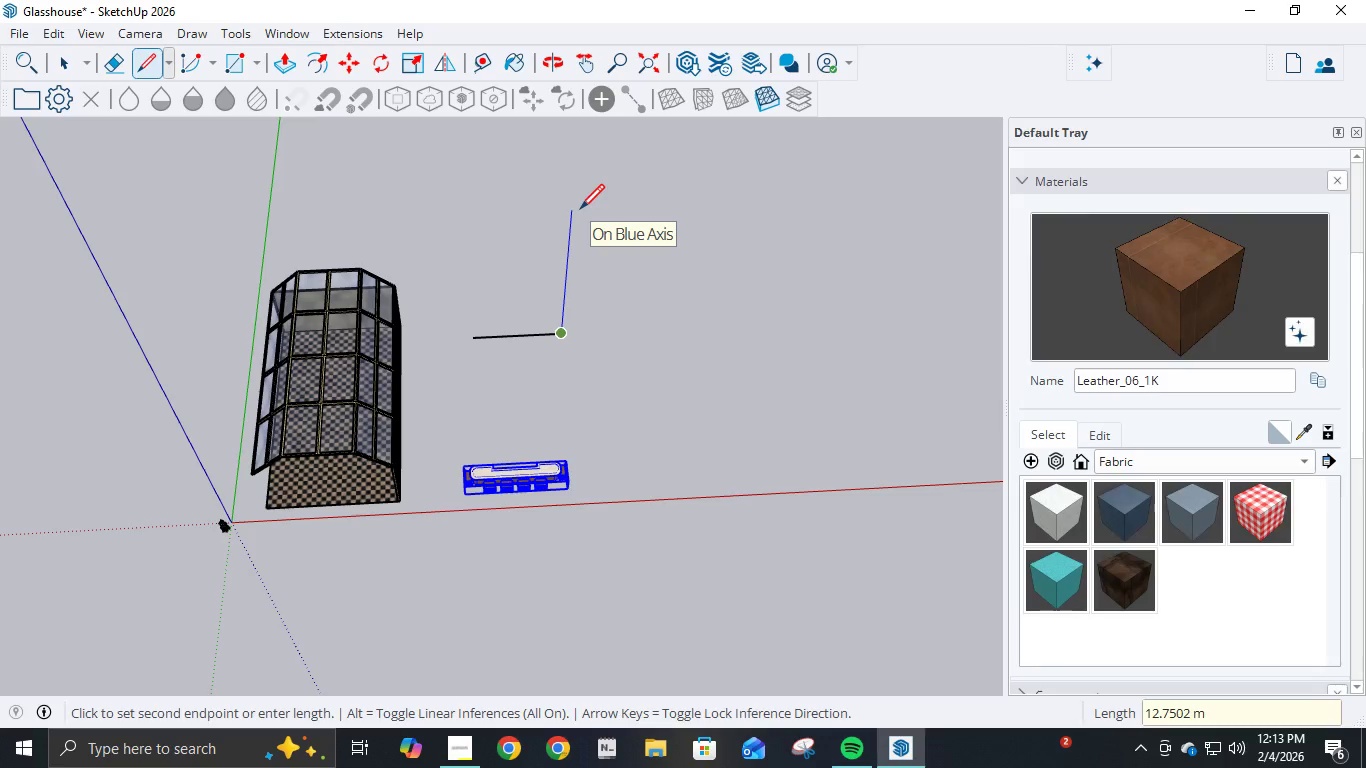 
wait(5.44)
 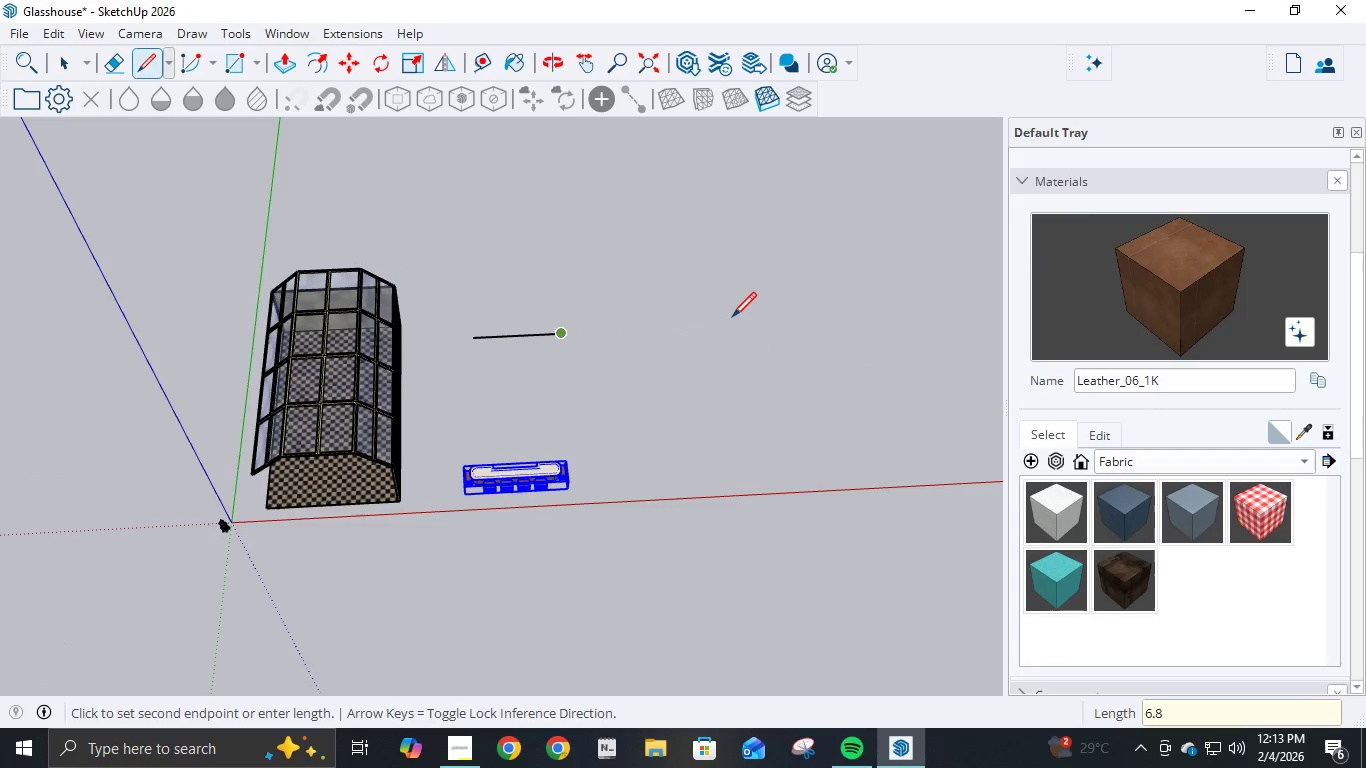 
key(Numpad4)
 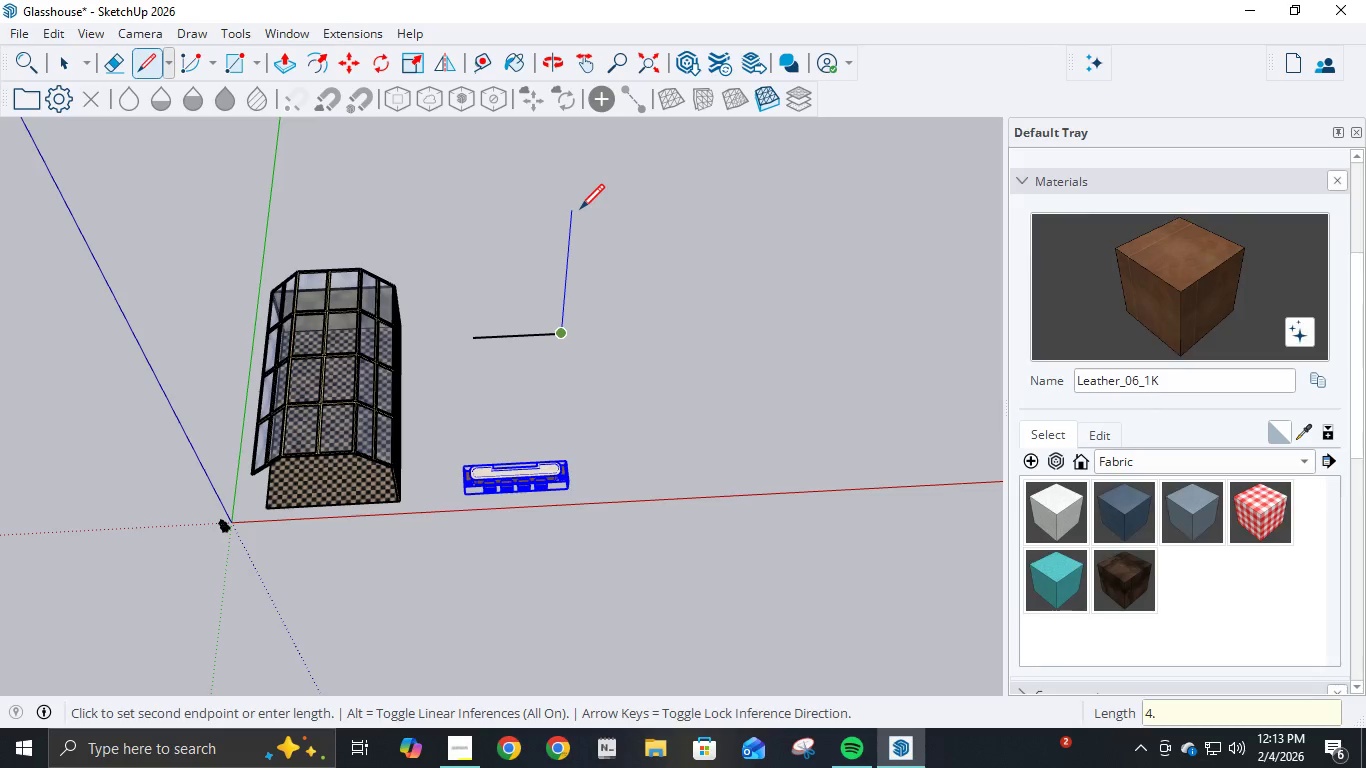 
key(NumpadDecimal)
 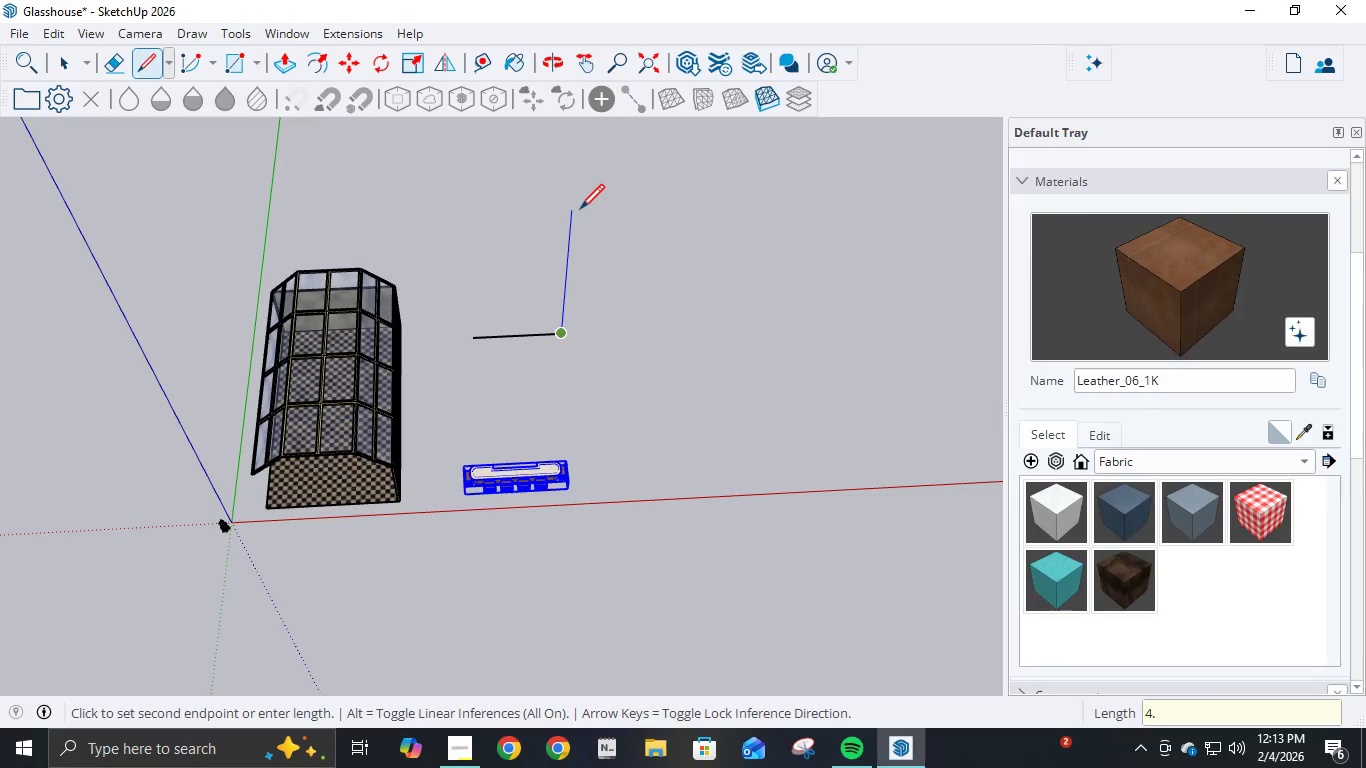 
key(Numpad5)
 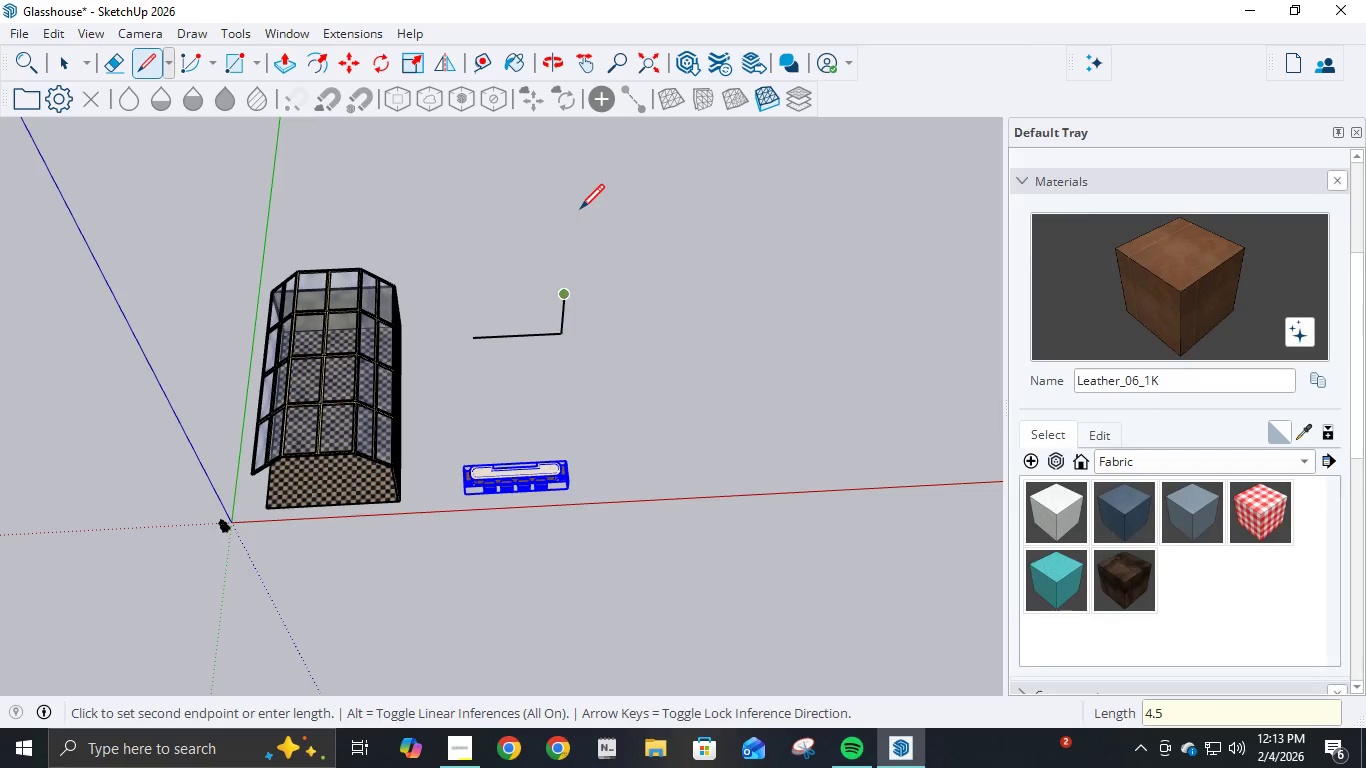 
key(NumpadEnter)
 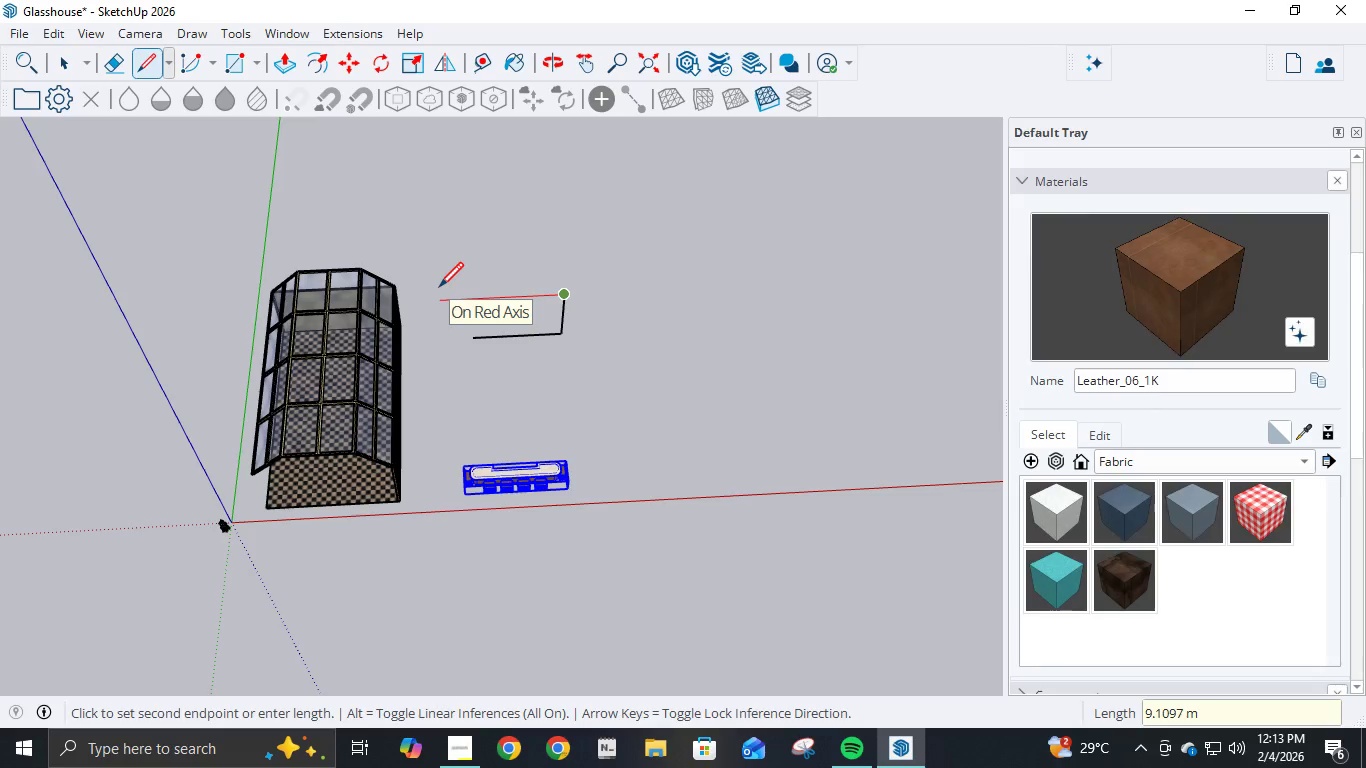 
key(Numpad6)
 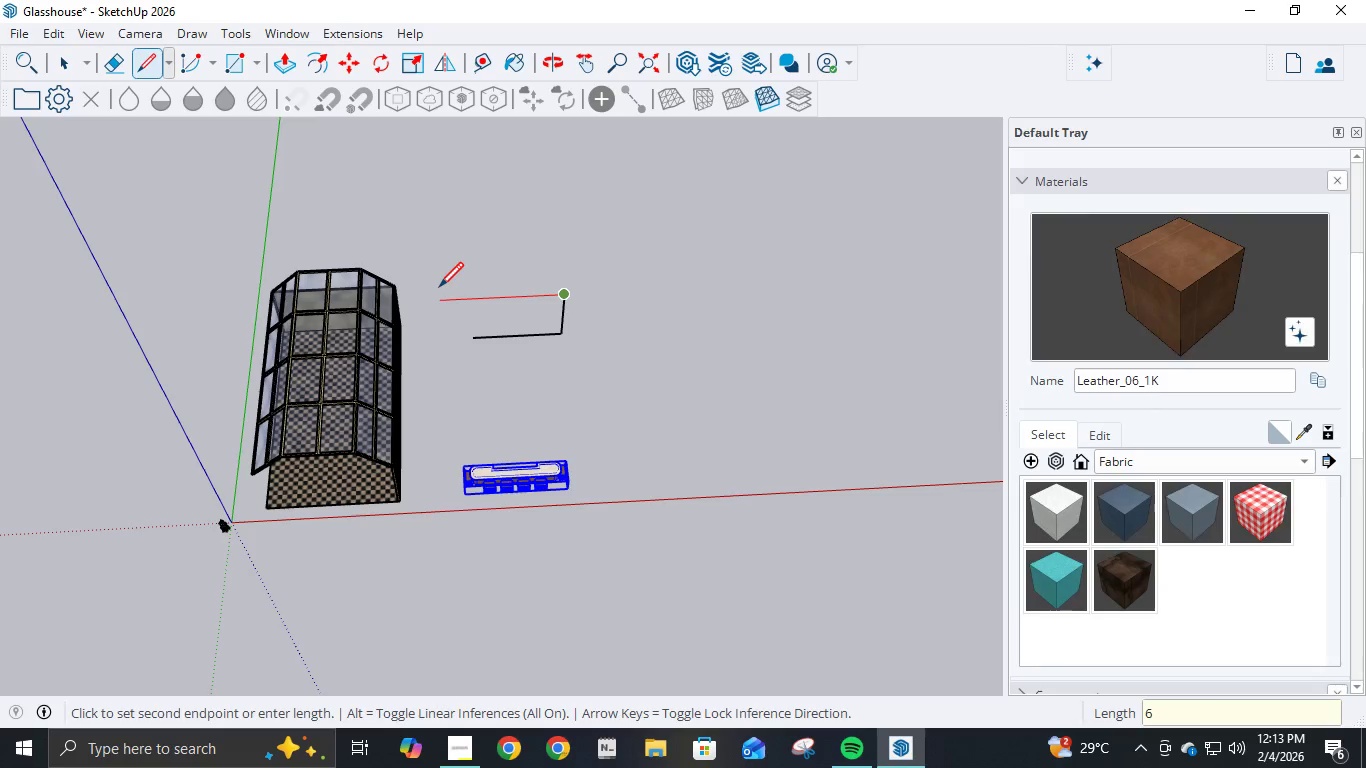 
key(NumpadDecimal)
 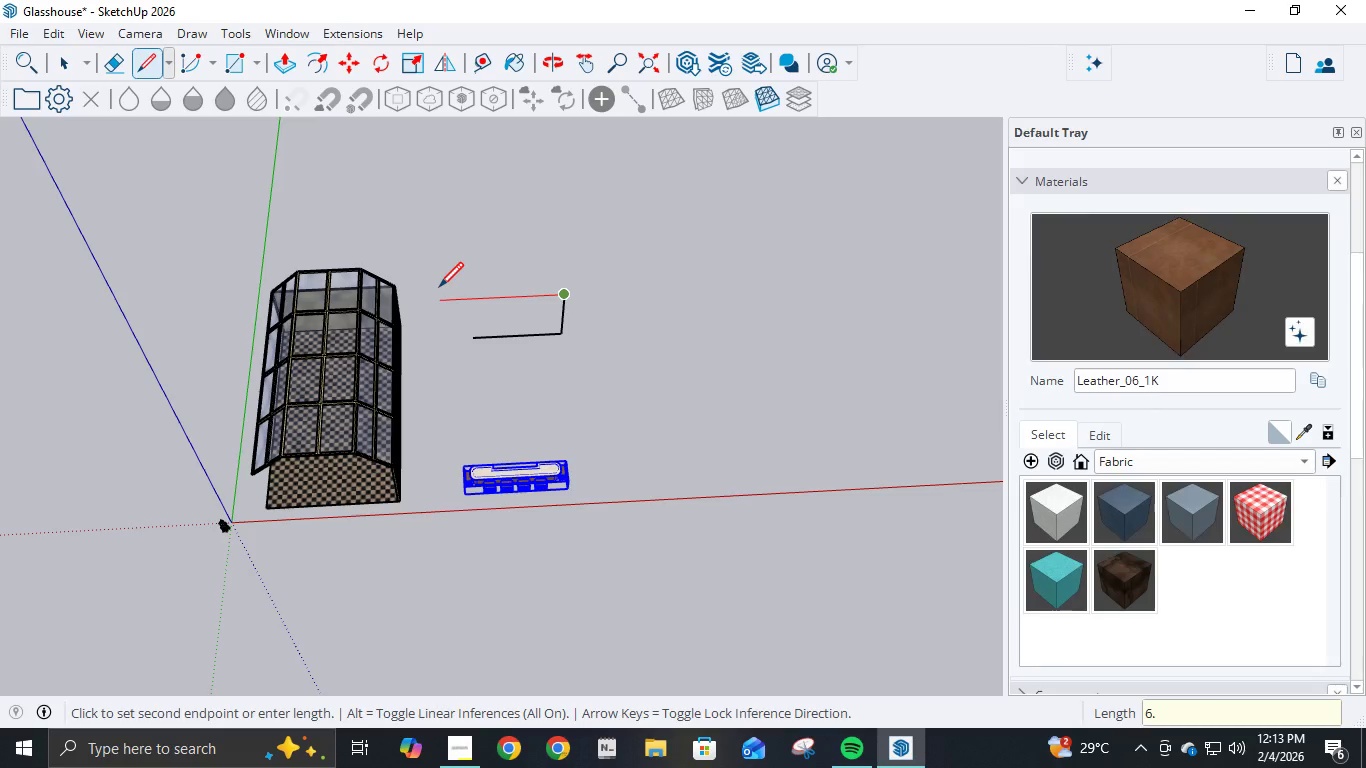 
key(Numpad8)
 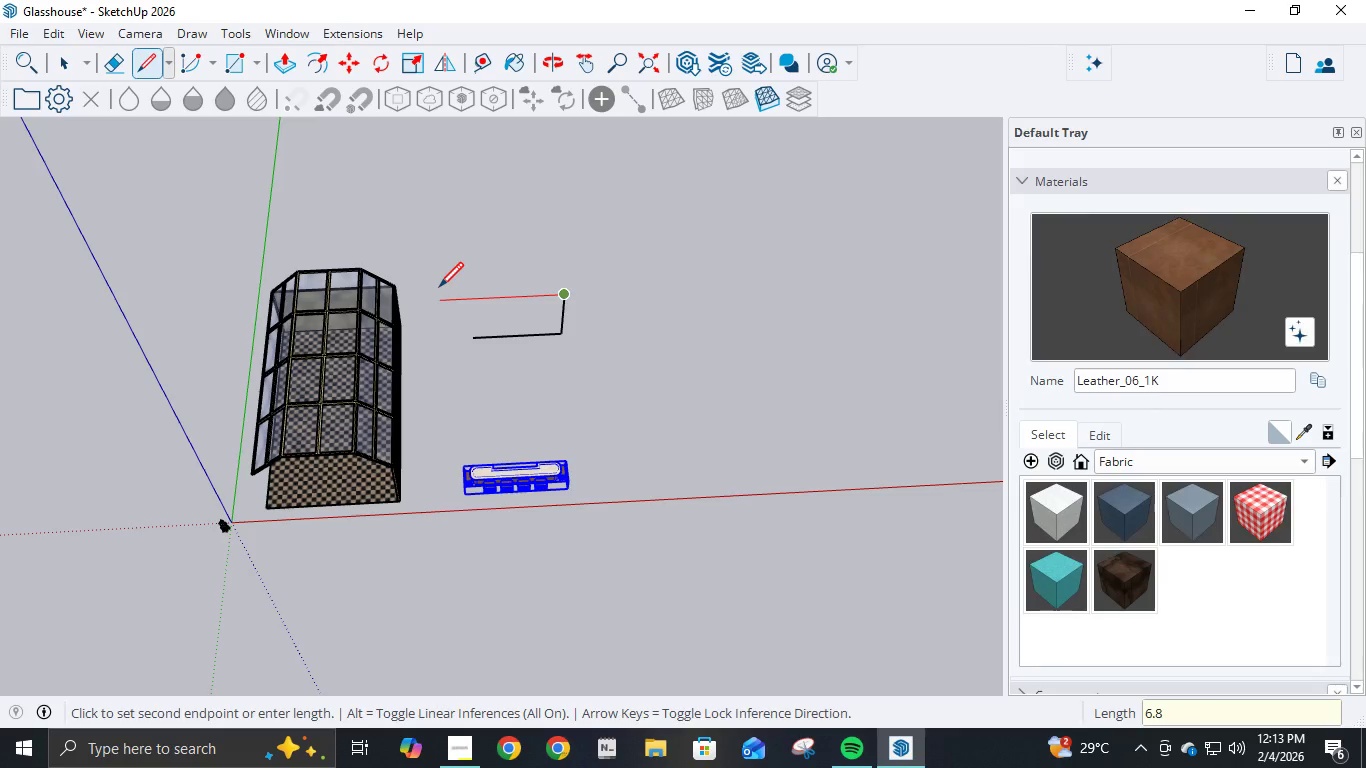 
key(NumpadEnter)
 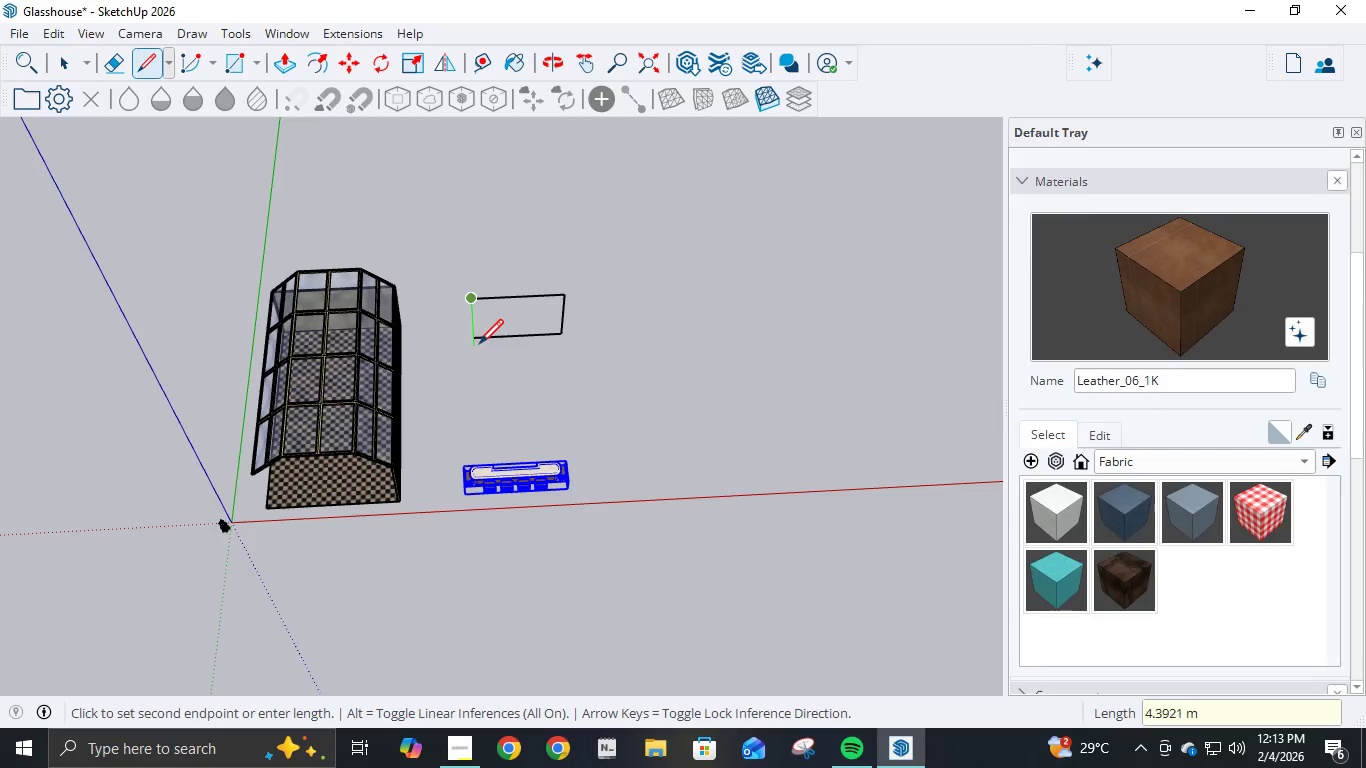 
left_click([474, 339])
 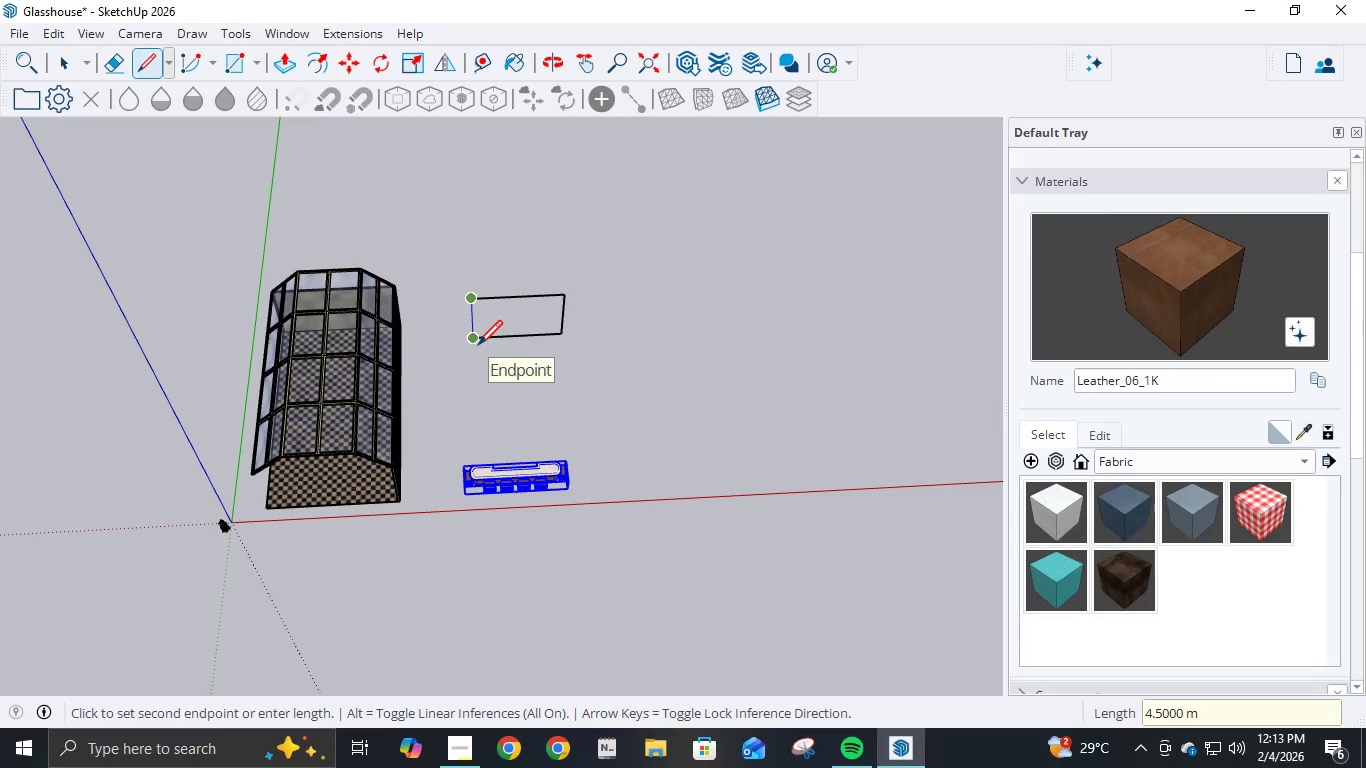 
key(Numpad4)
 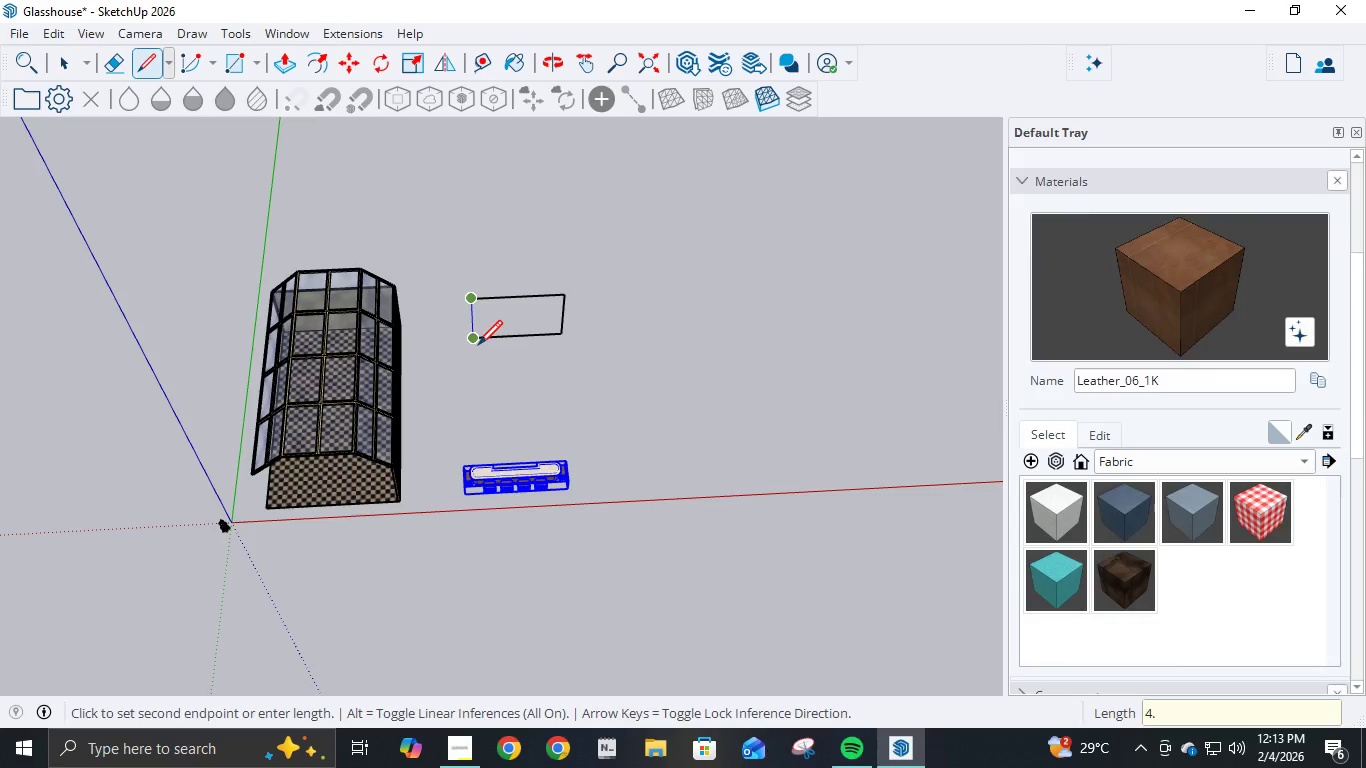 
key(NumpadDecimal)
 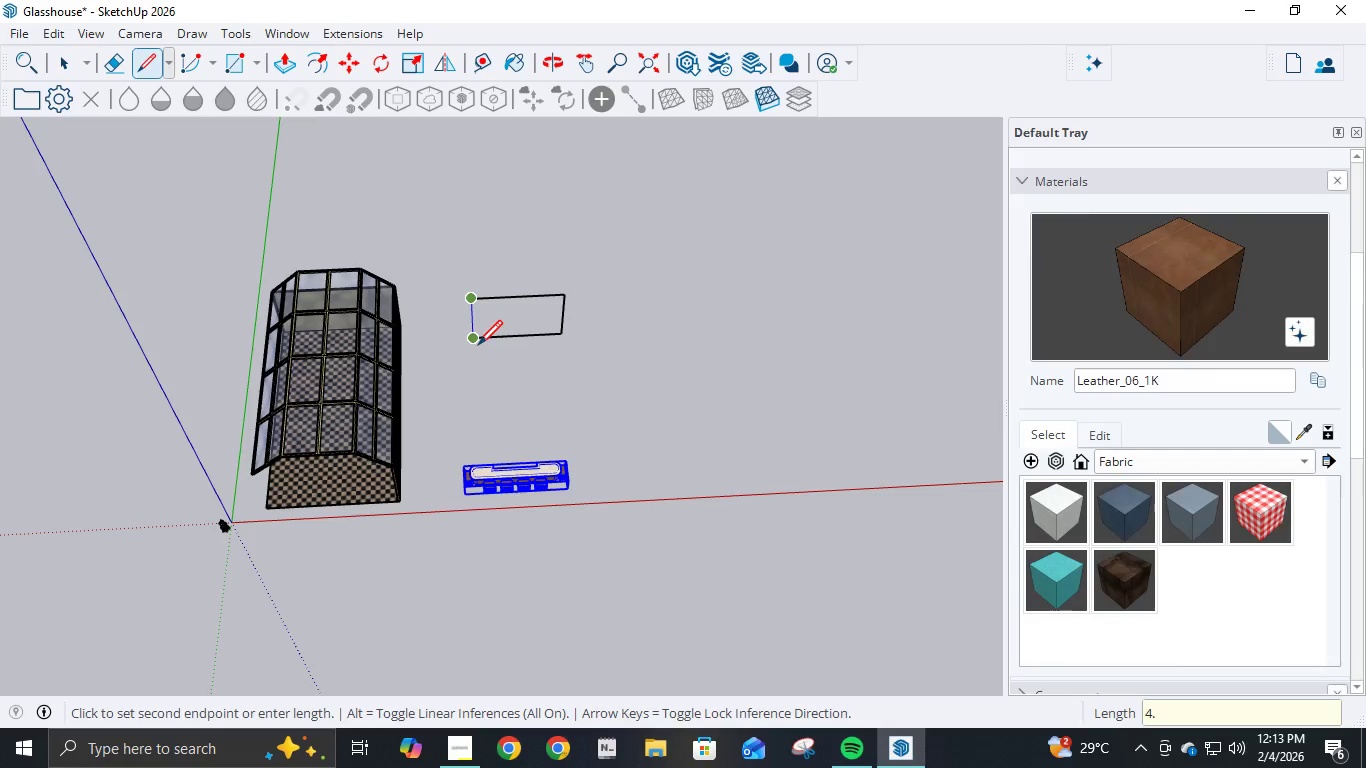 
key(Numpad5)
 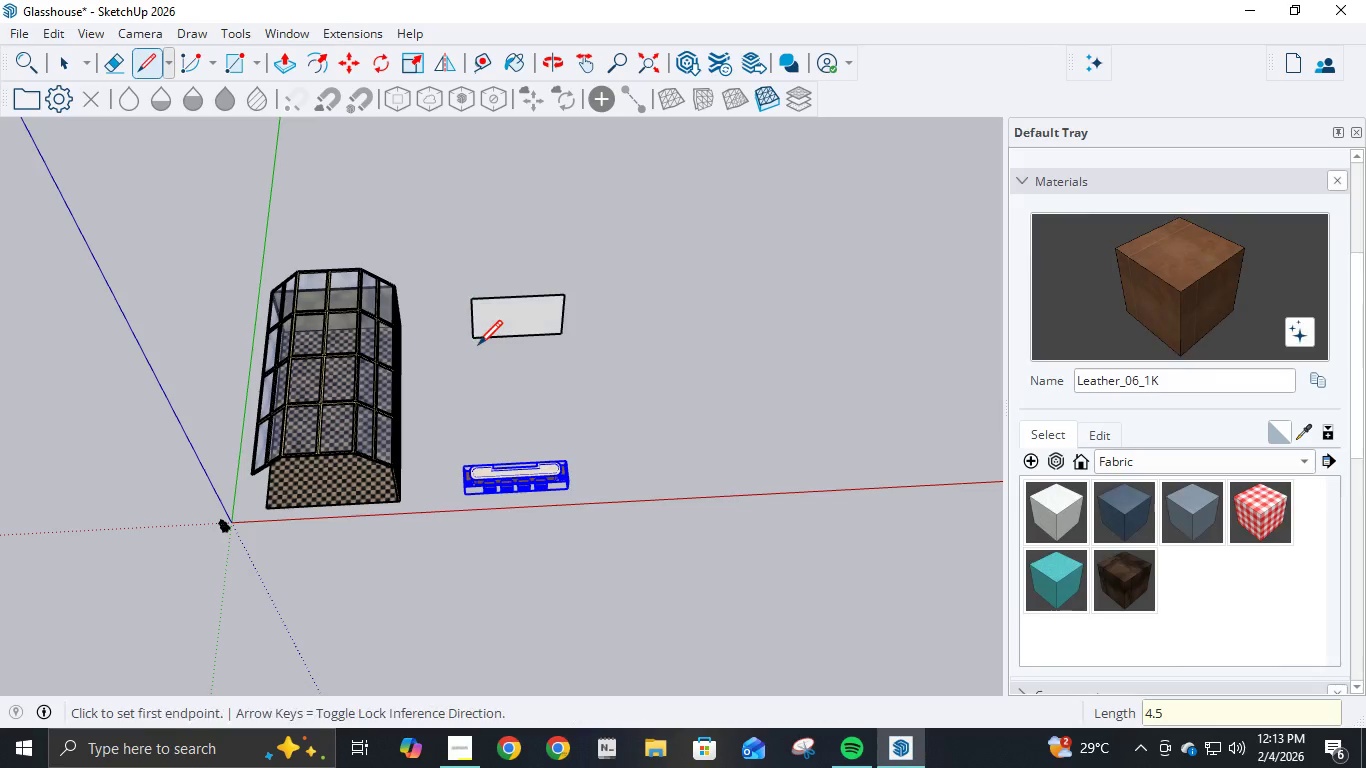 
key(NumpadEnter)
 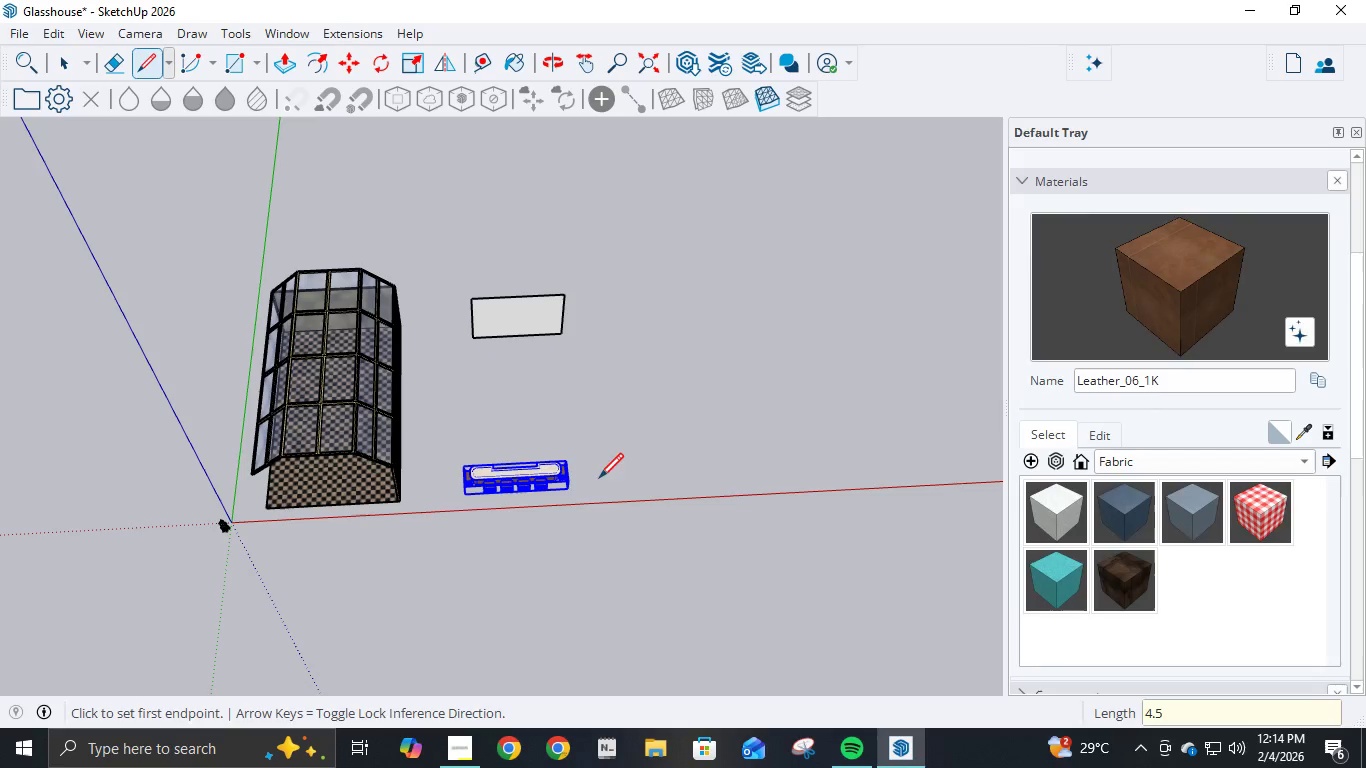 
scroll: coordinate [555, 261], scroll_direction: up, amount: 11.0
 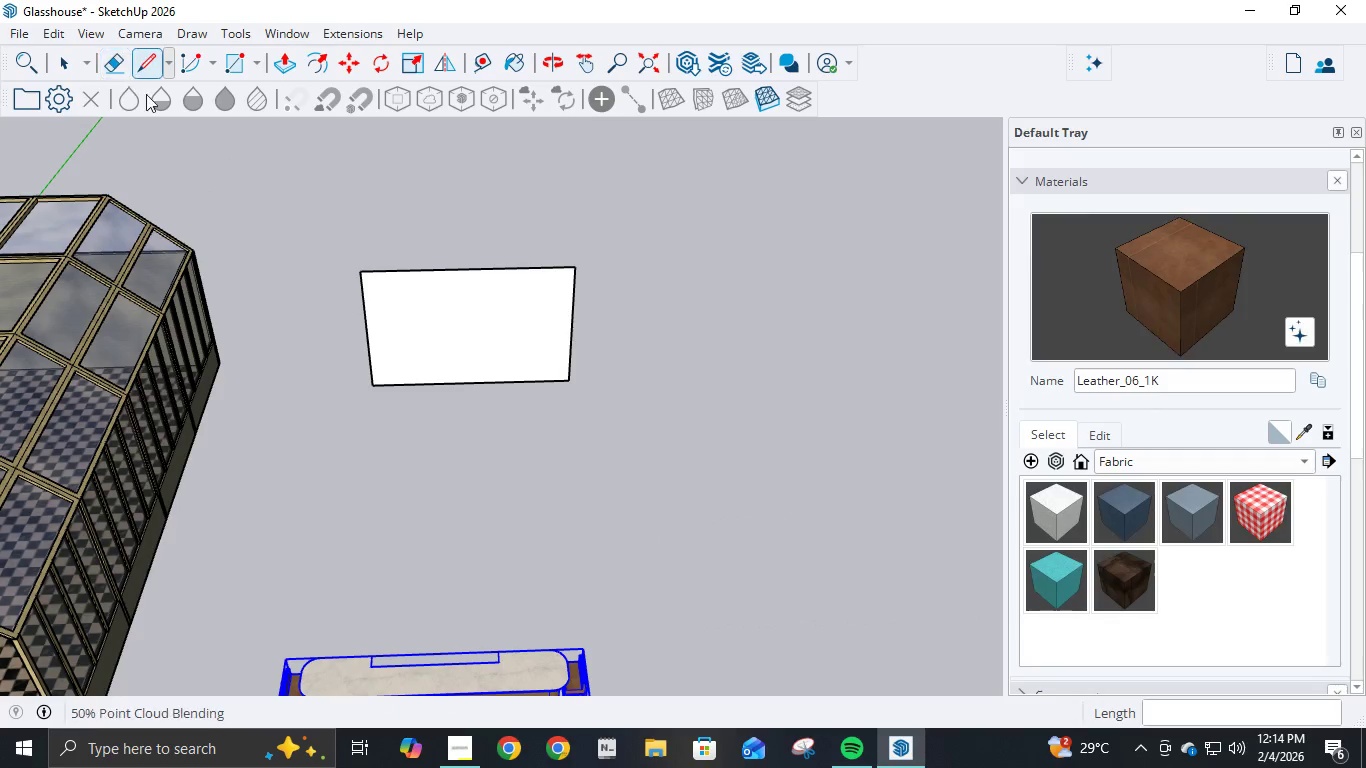 
key(P)
 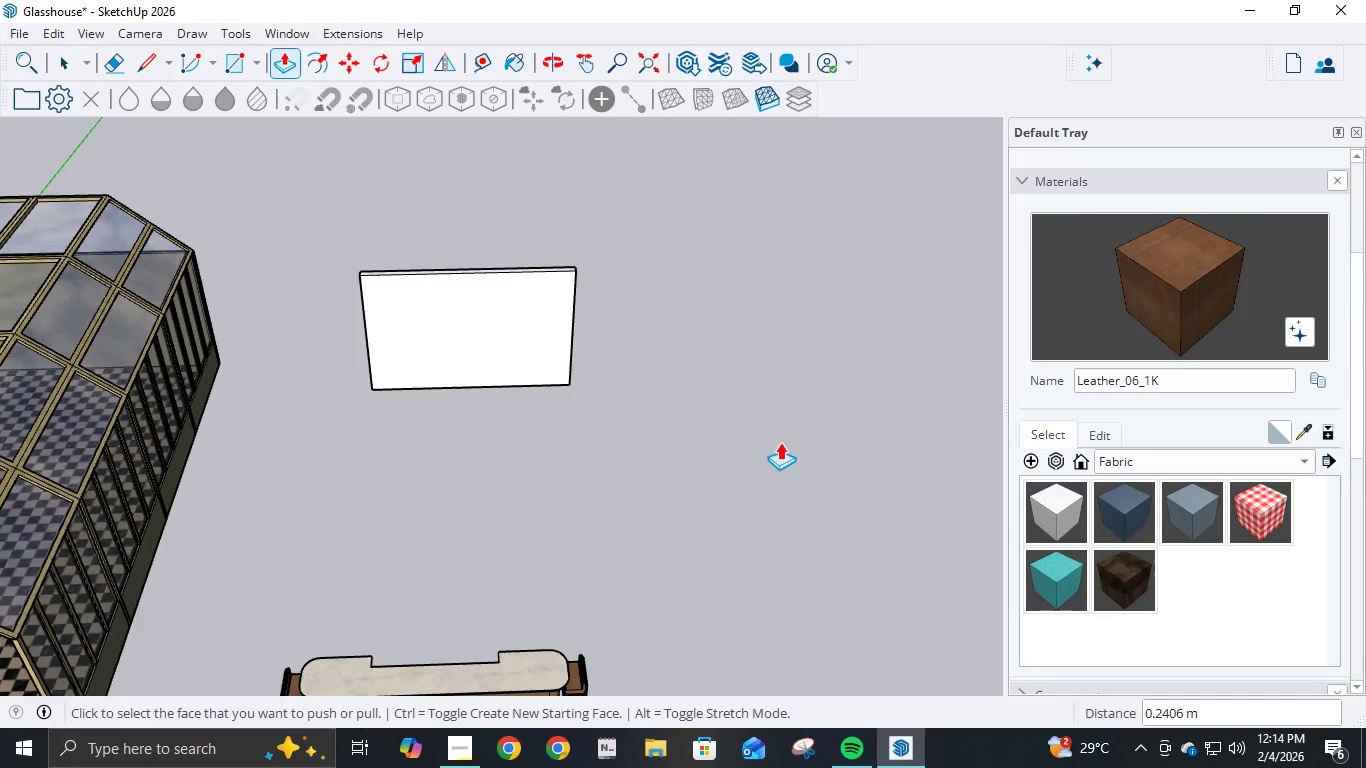 
key(Control+ControlLeft)
 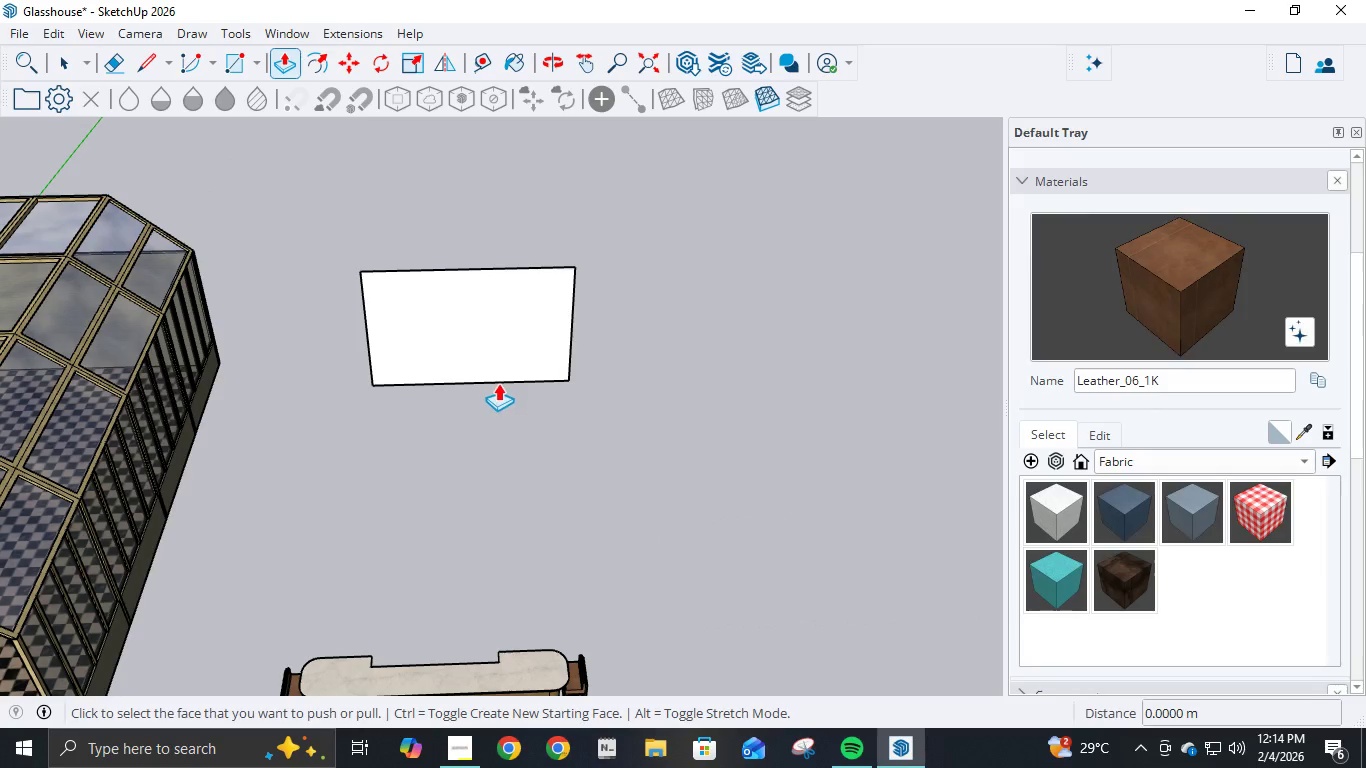 
key(Control+Z)
 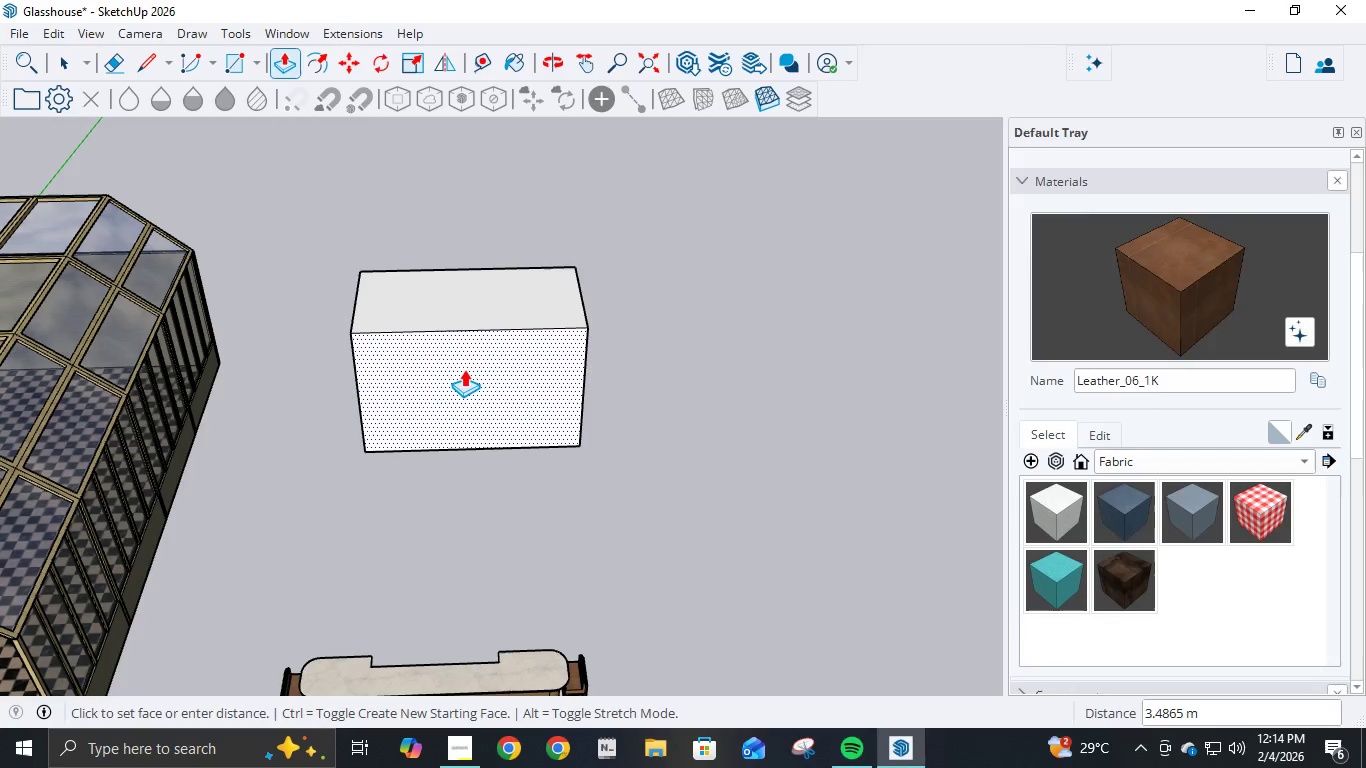 
key(NumpadDecimal)
 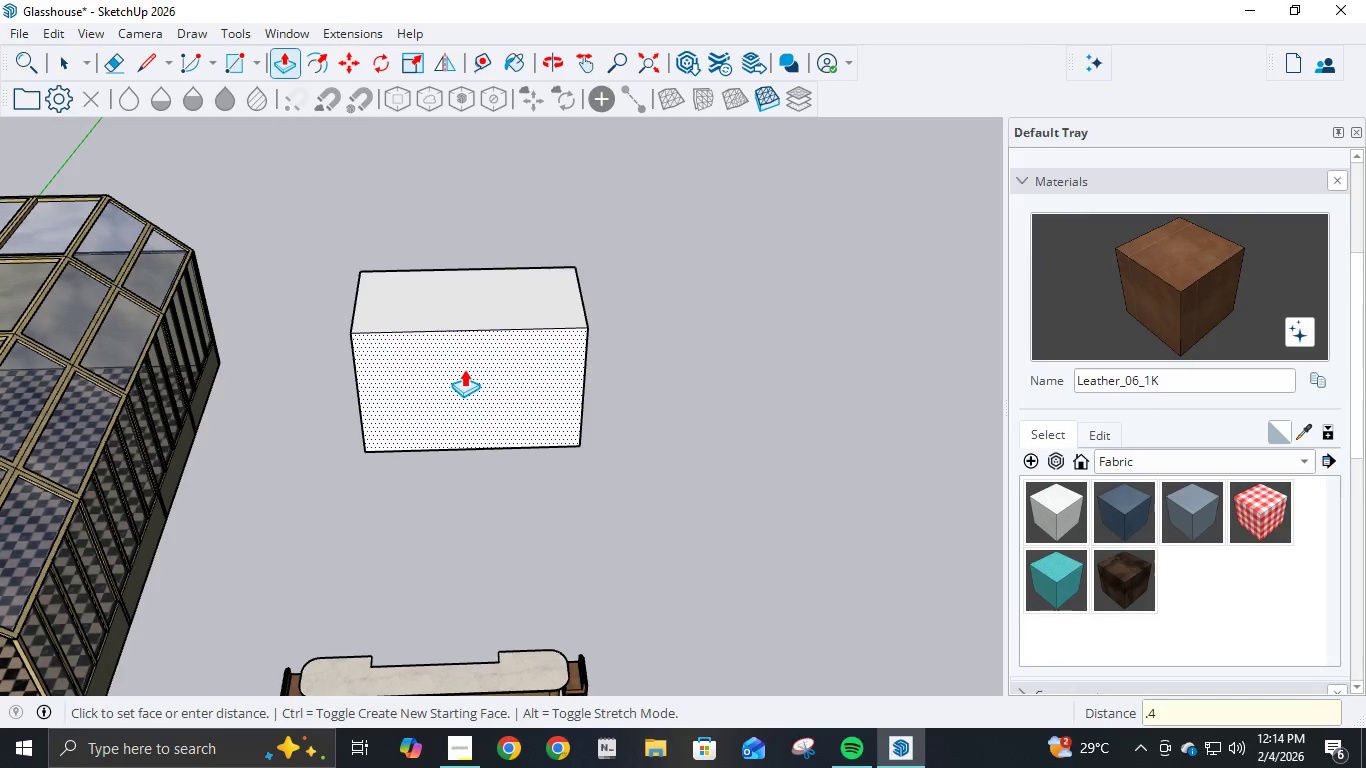 
key(Numpad4)
 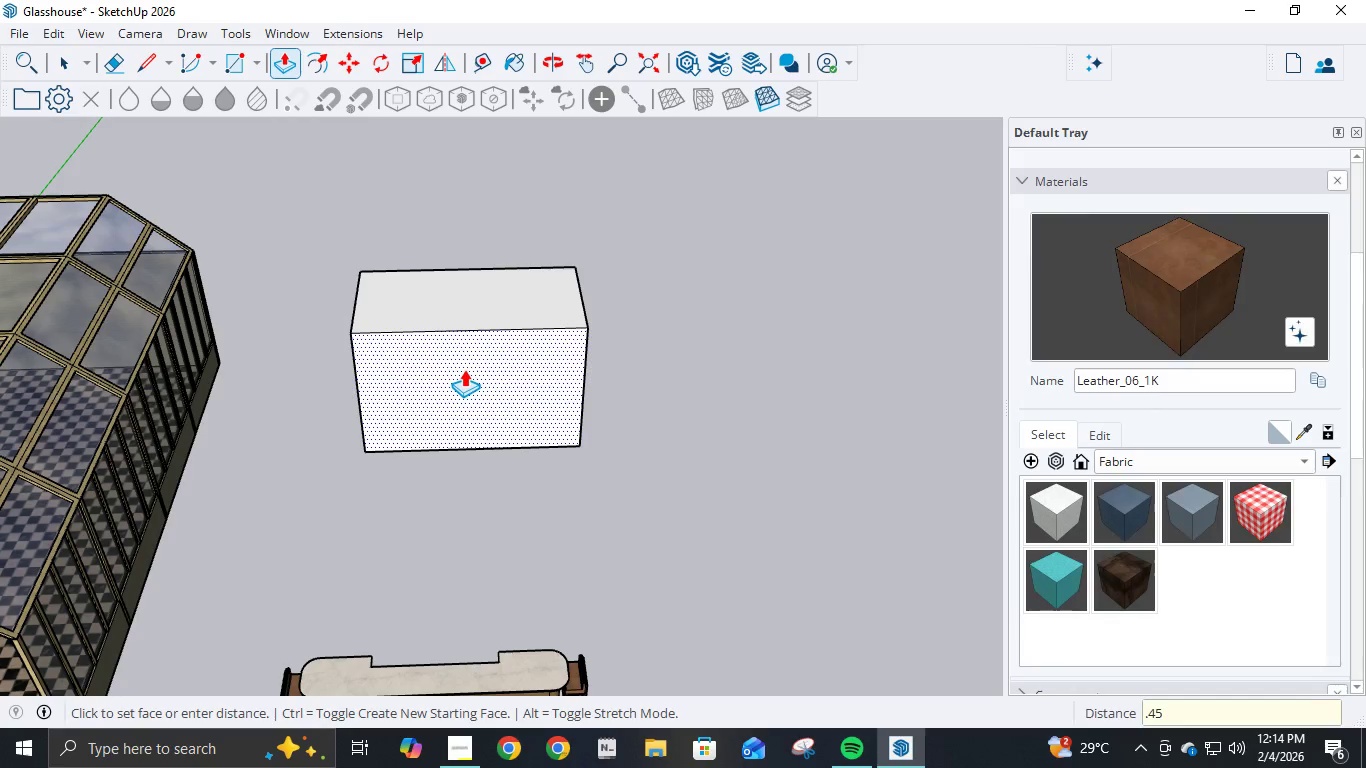 
key(Numpad5)
 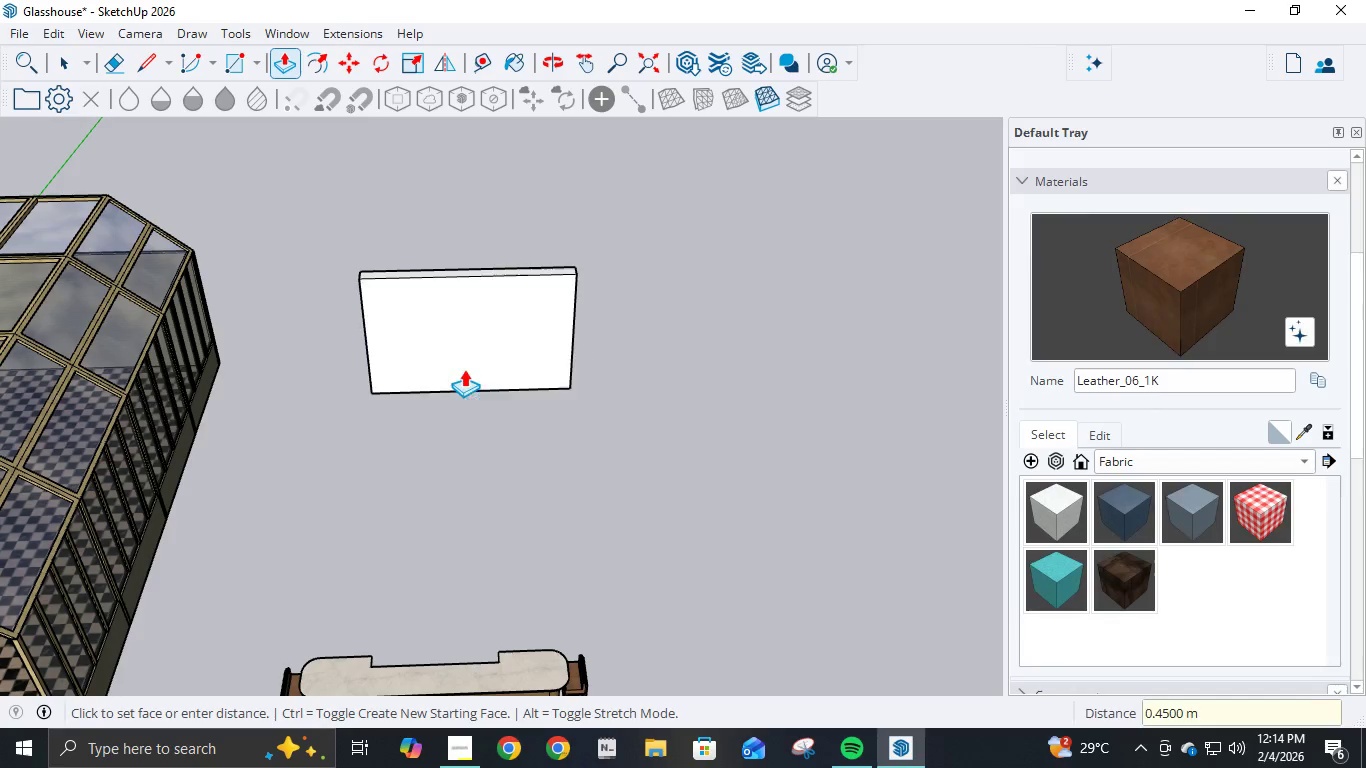 
key(NumpadEnter)
 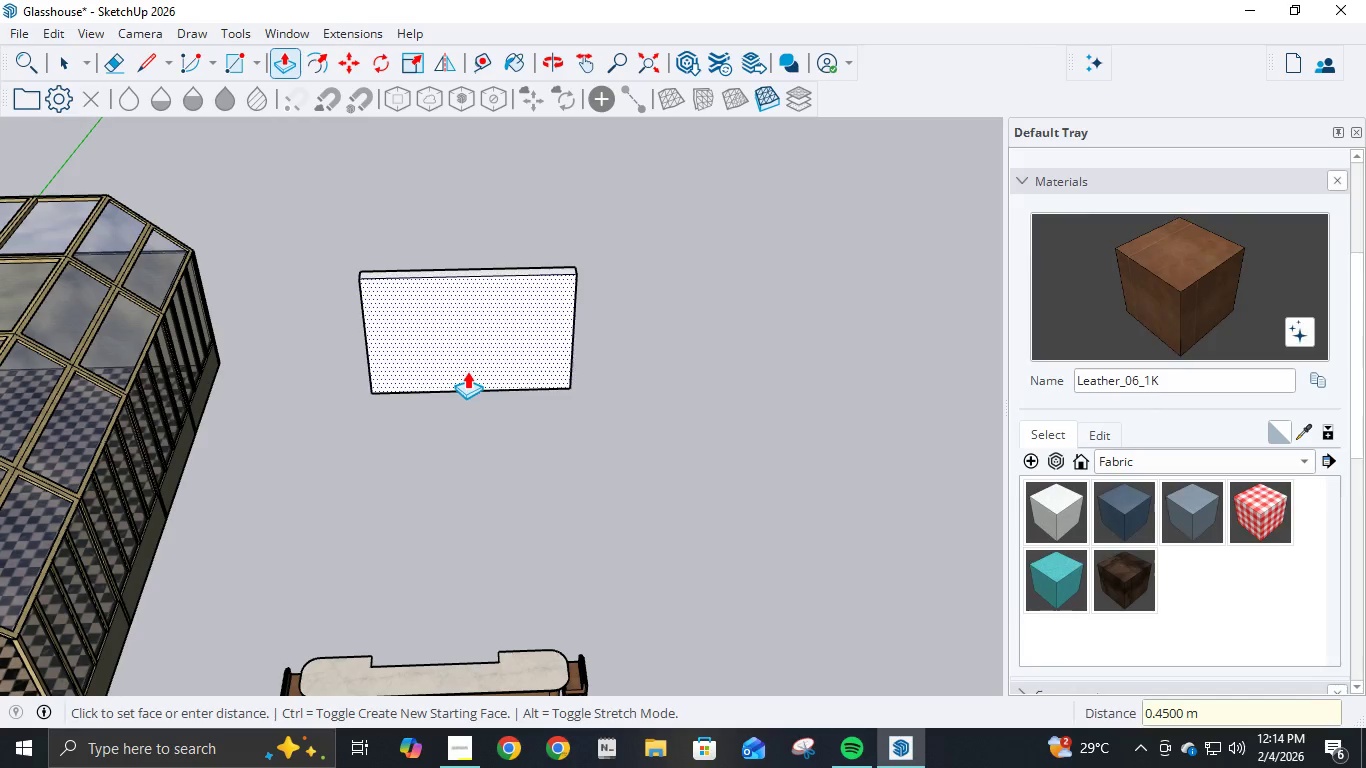 
scroll: coordinate [469, 402], scroll_direction: down, amount: 1.0
 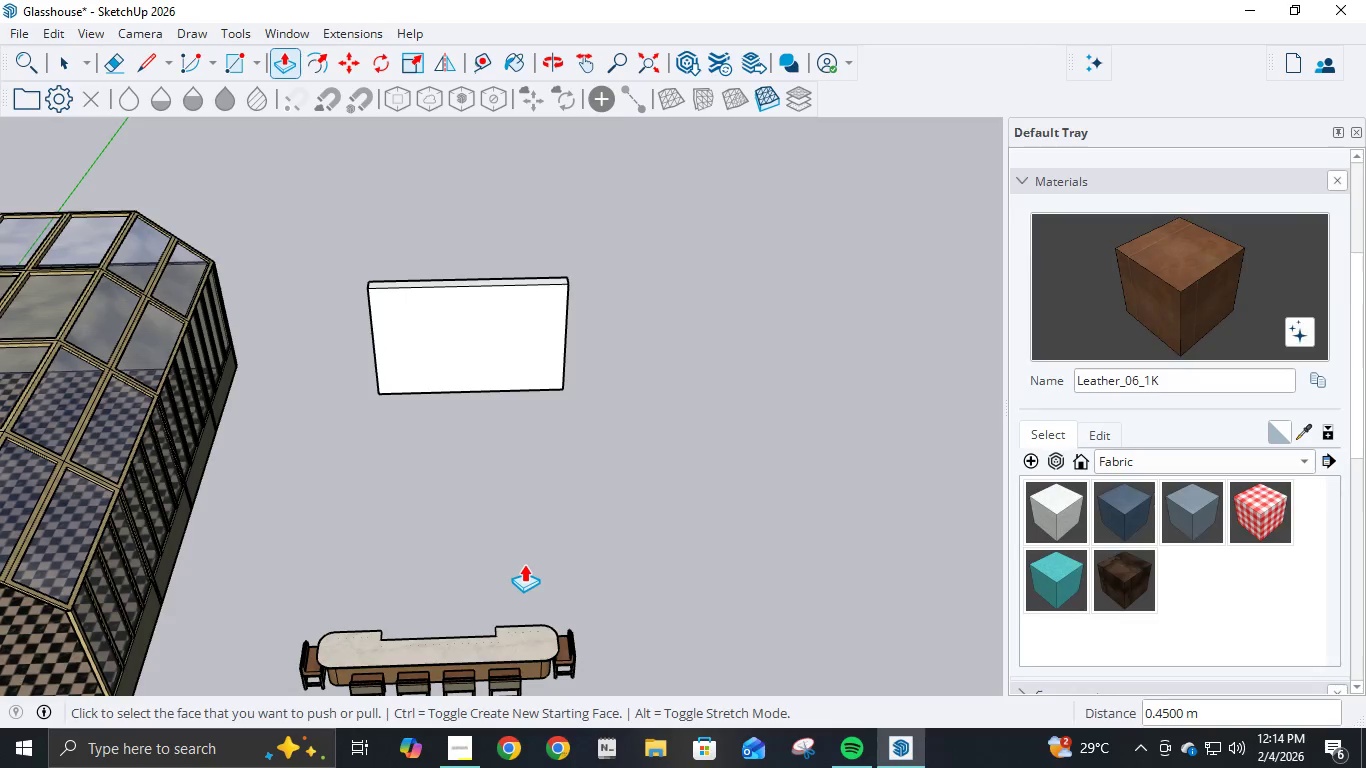 
wait(7.28)
 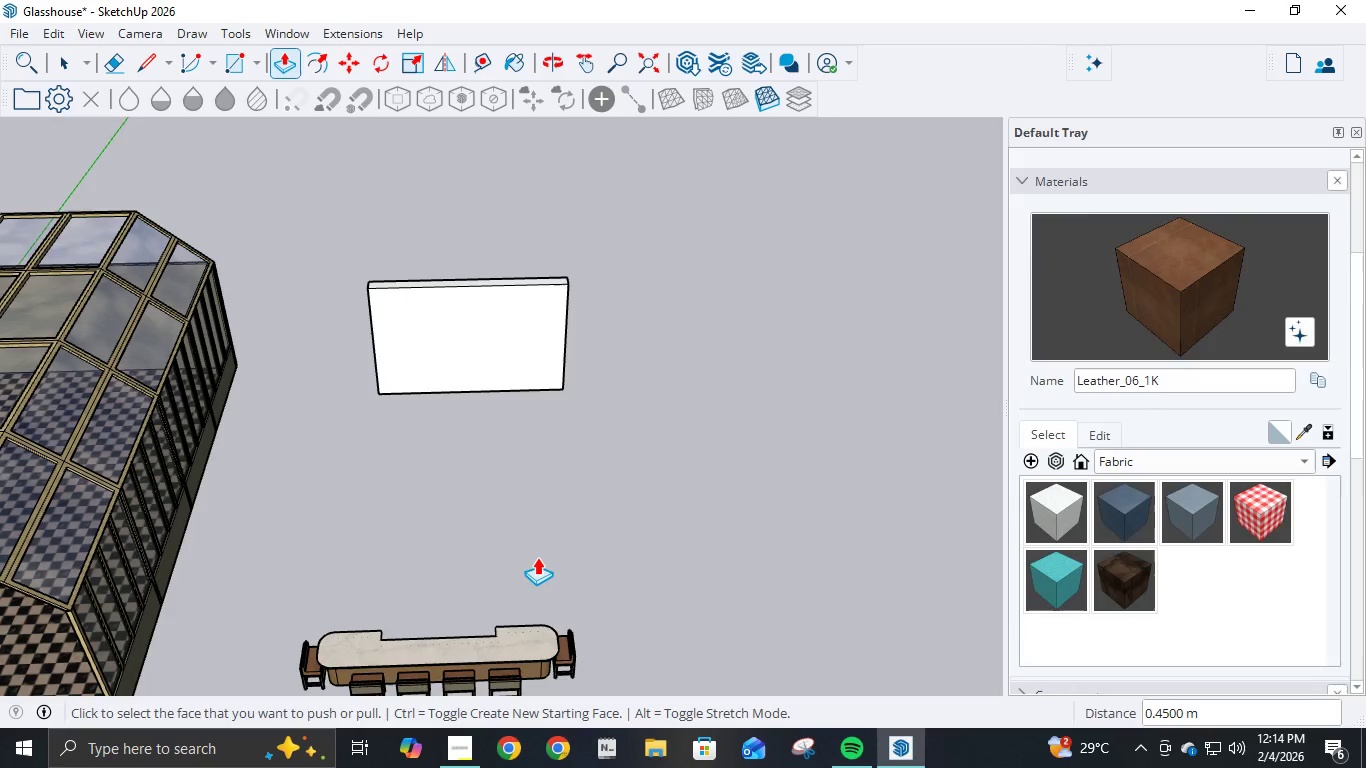 
left_click([847, 758])
 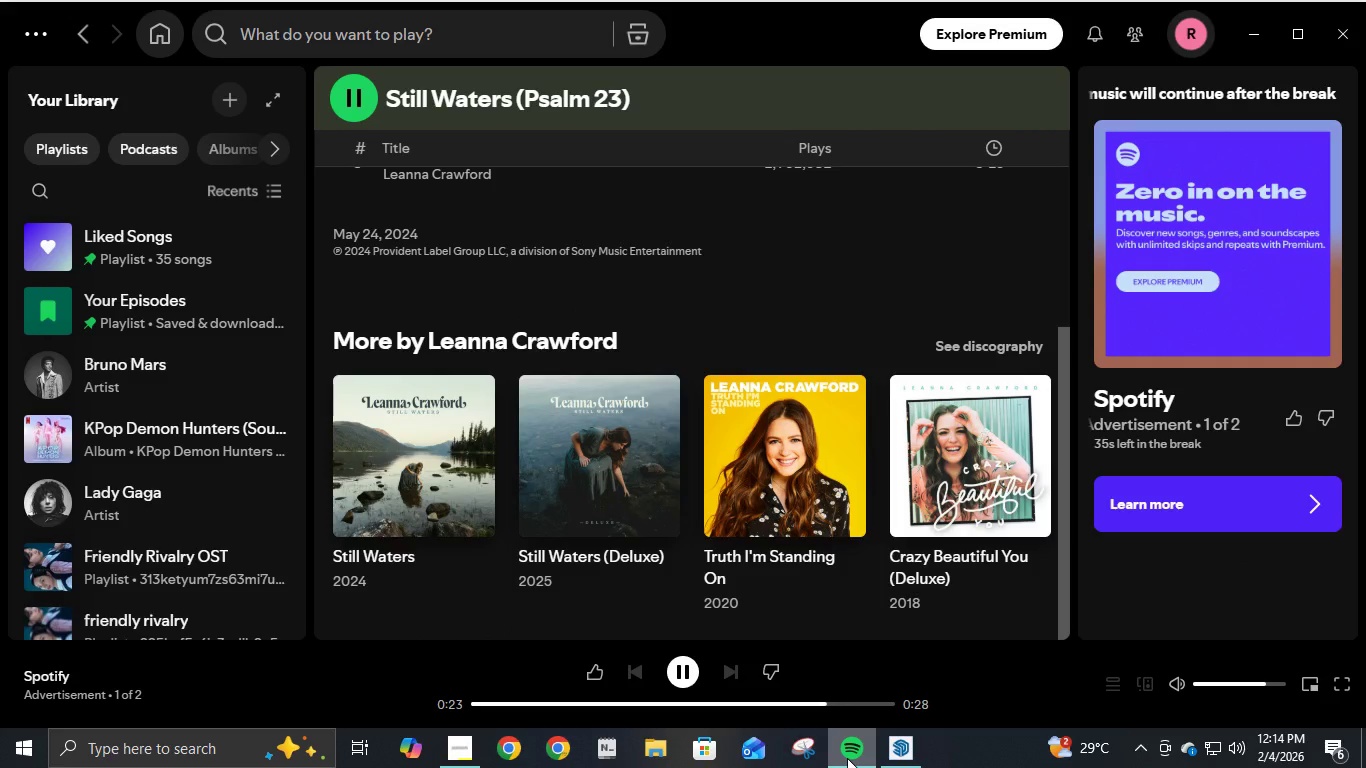 
left_click([847, 758])
 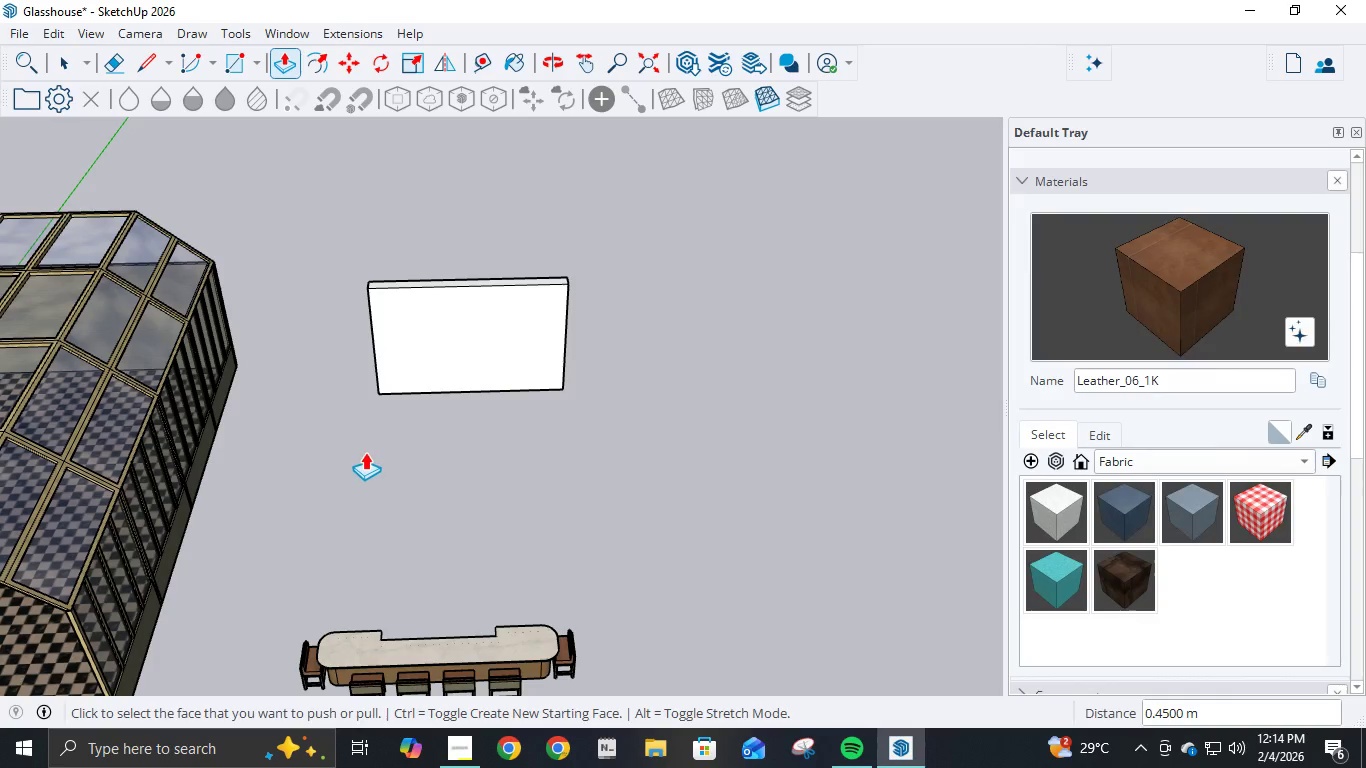 
scroll: coordinate [500, 324], scroll_direction: up, amount: 6.0
 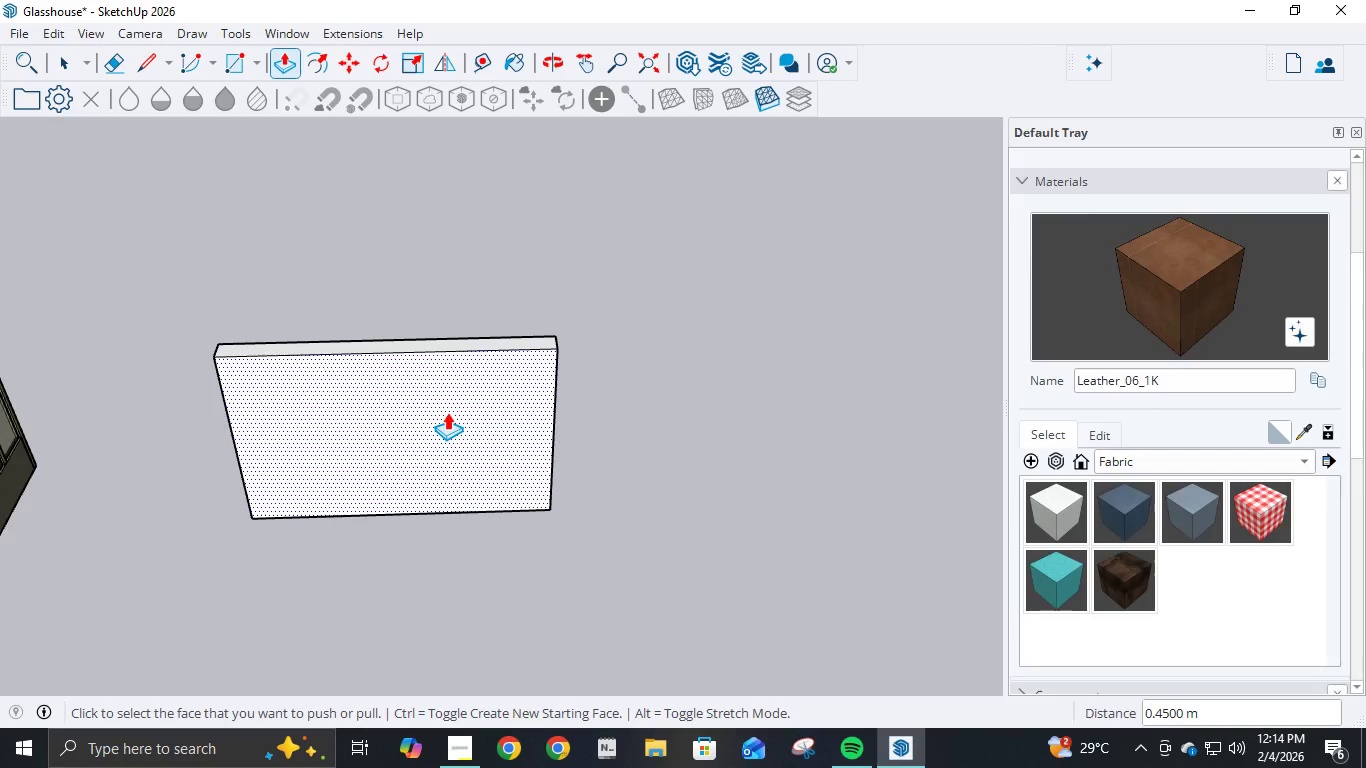 
wait(12.28)
 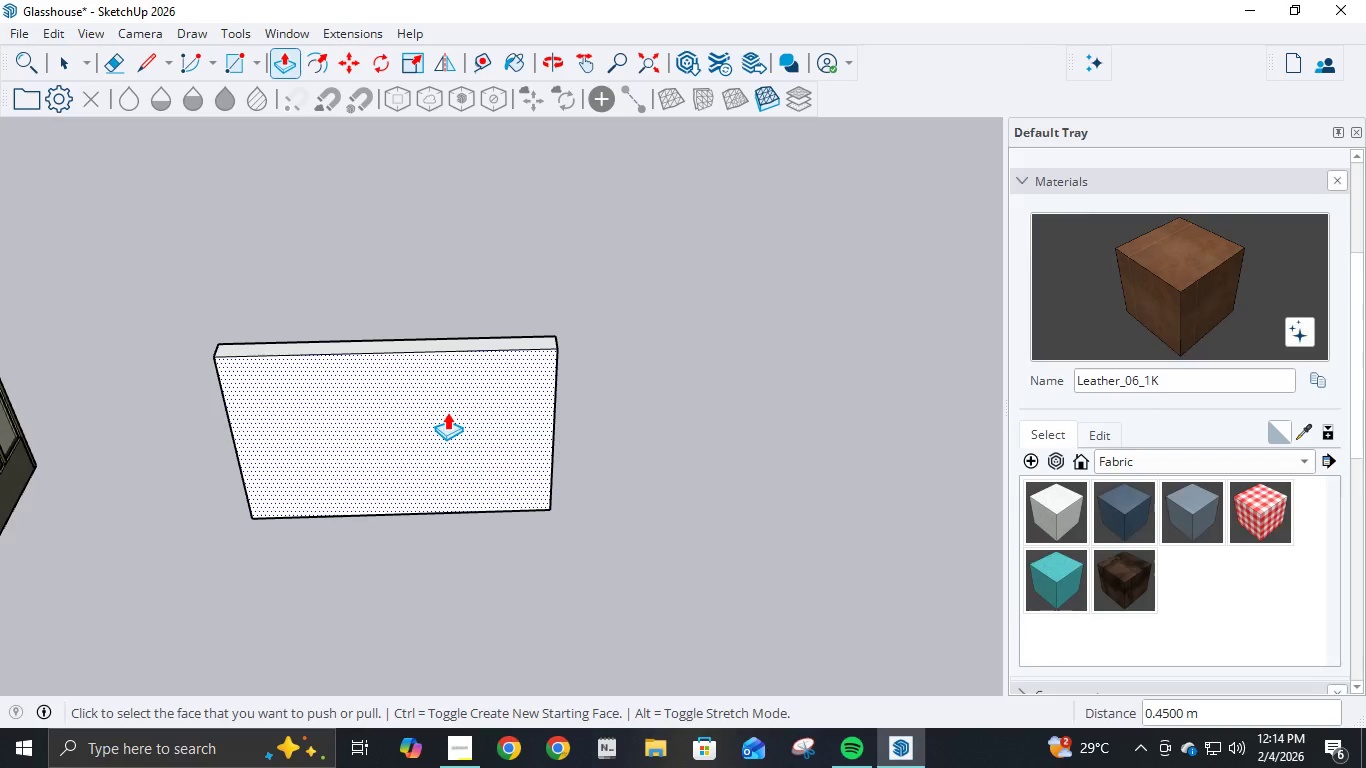 
left_click([473, 737])